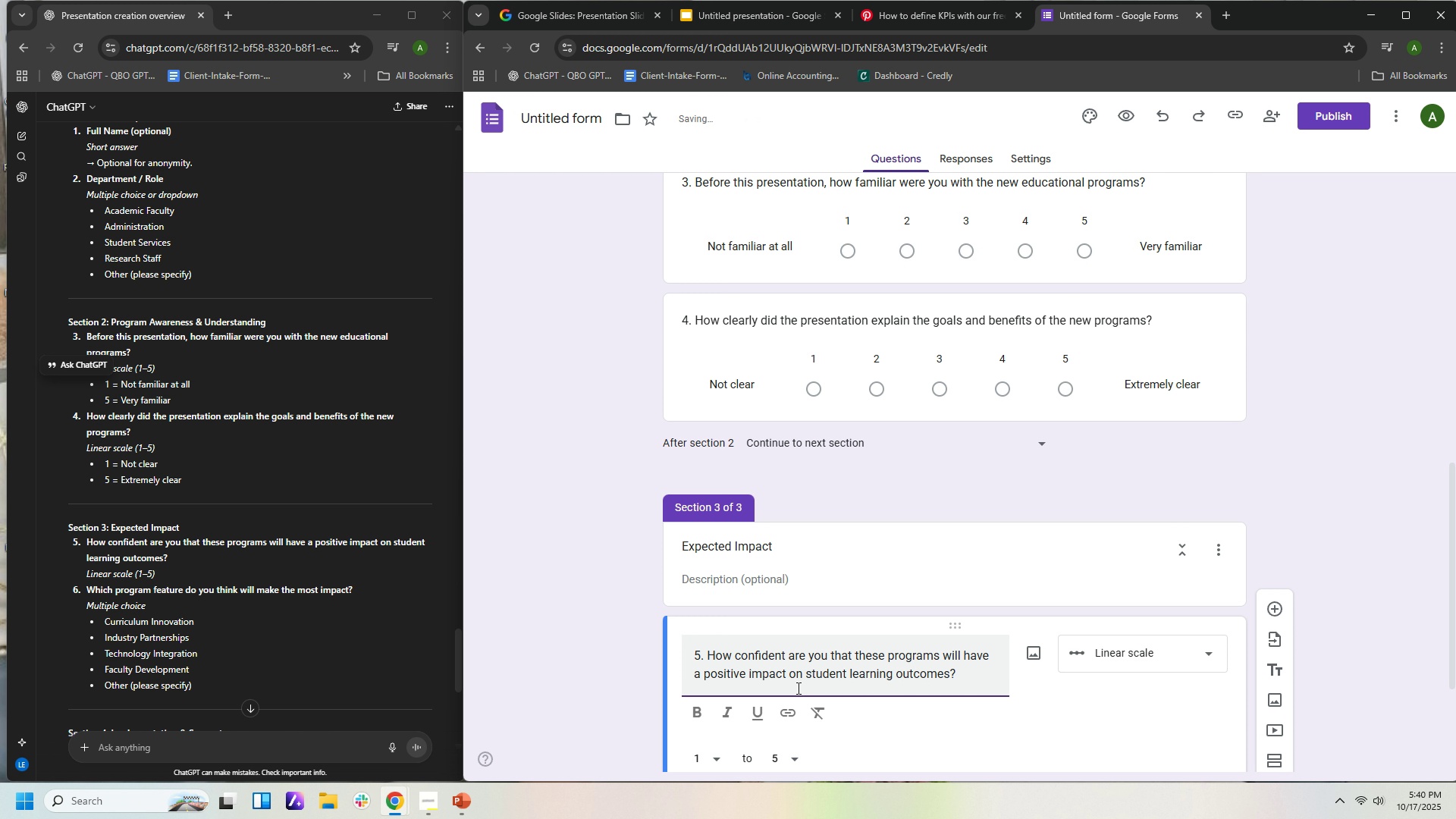 
scroll: coordinate [965, 639], scroll_direction: down, amount: 4.0
 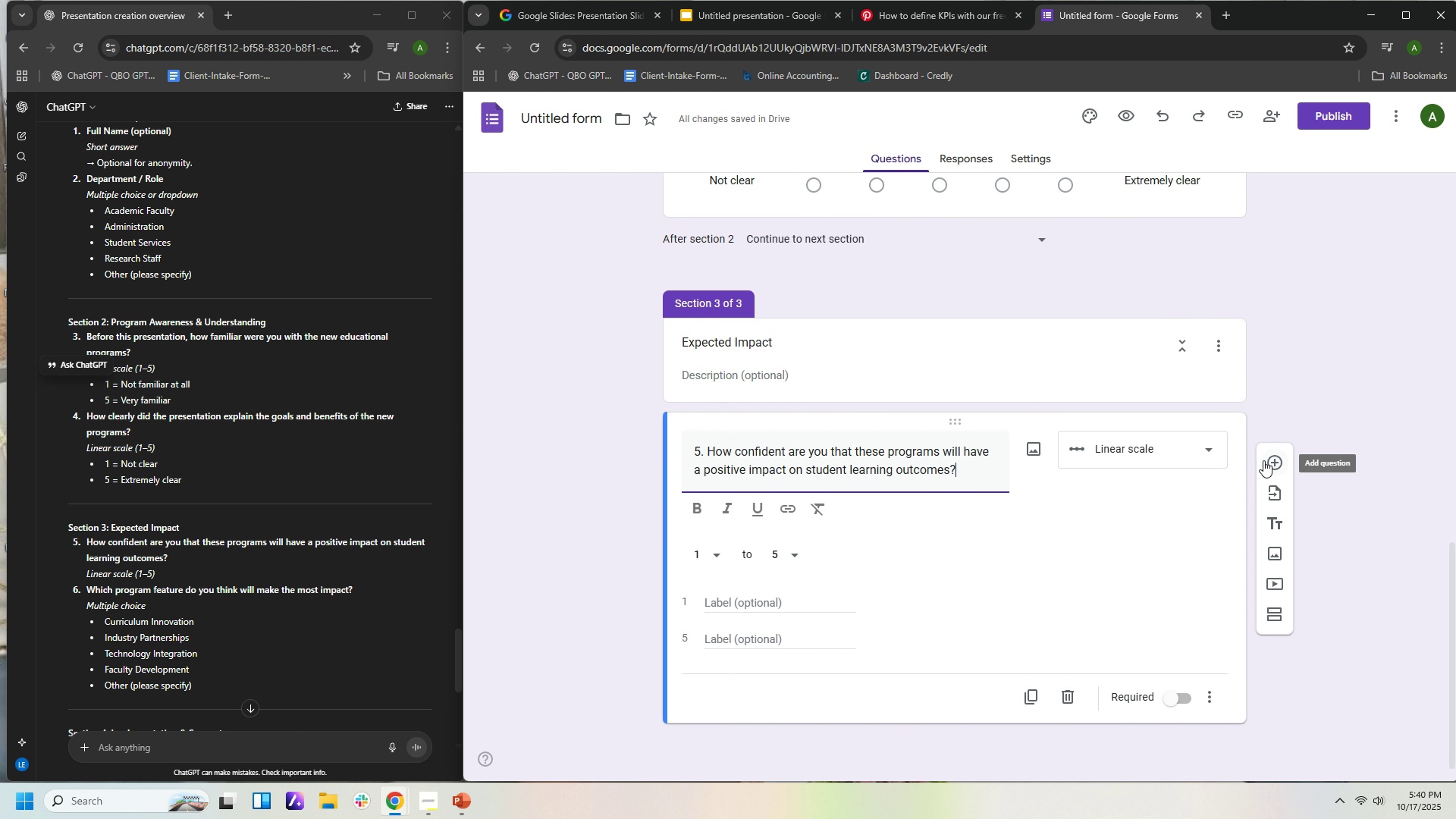 
left_click([1263, 460])
 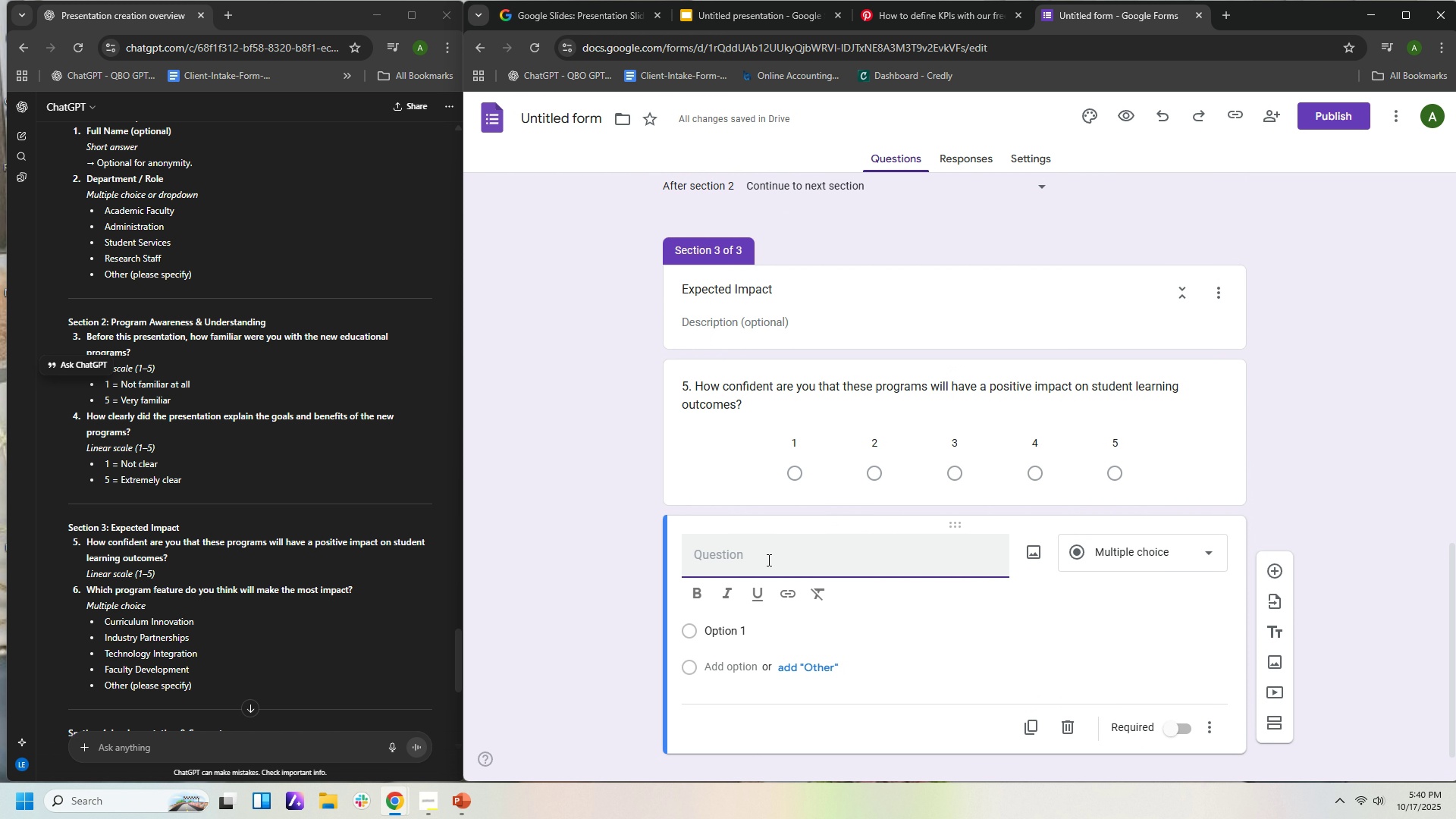 
left_click([767, 560])
 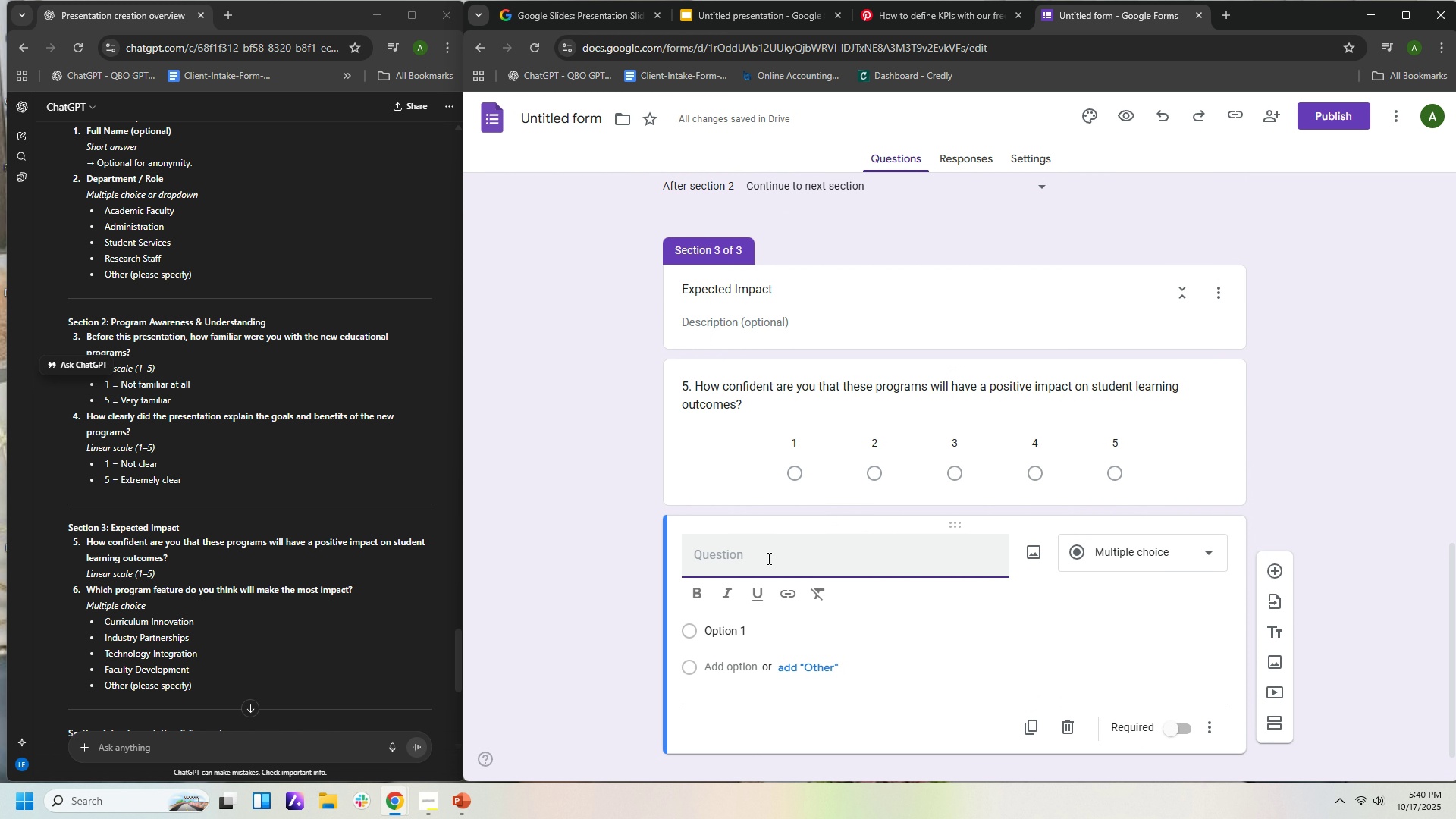 
type(6. Which program featy)
key(Backspace)
type(ure do you think will ,m)
key(Backspace)
key(Backspace)
type(mae)
key(Backspace)
type(ke the moe)
key(Backspace)
type(st impact?)
 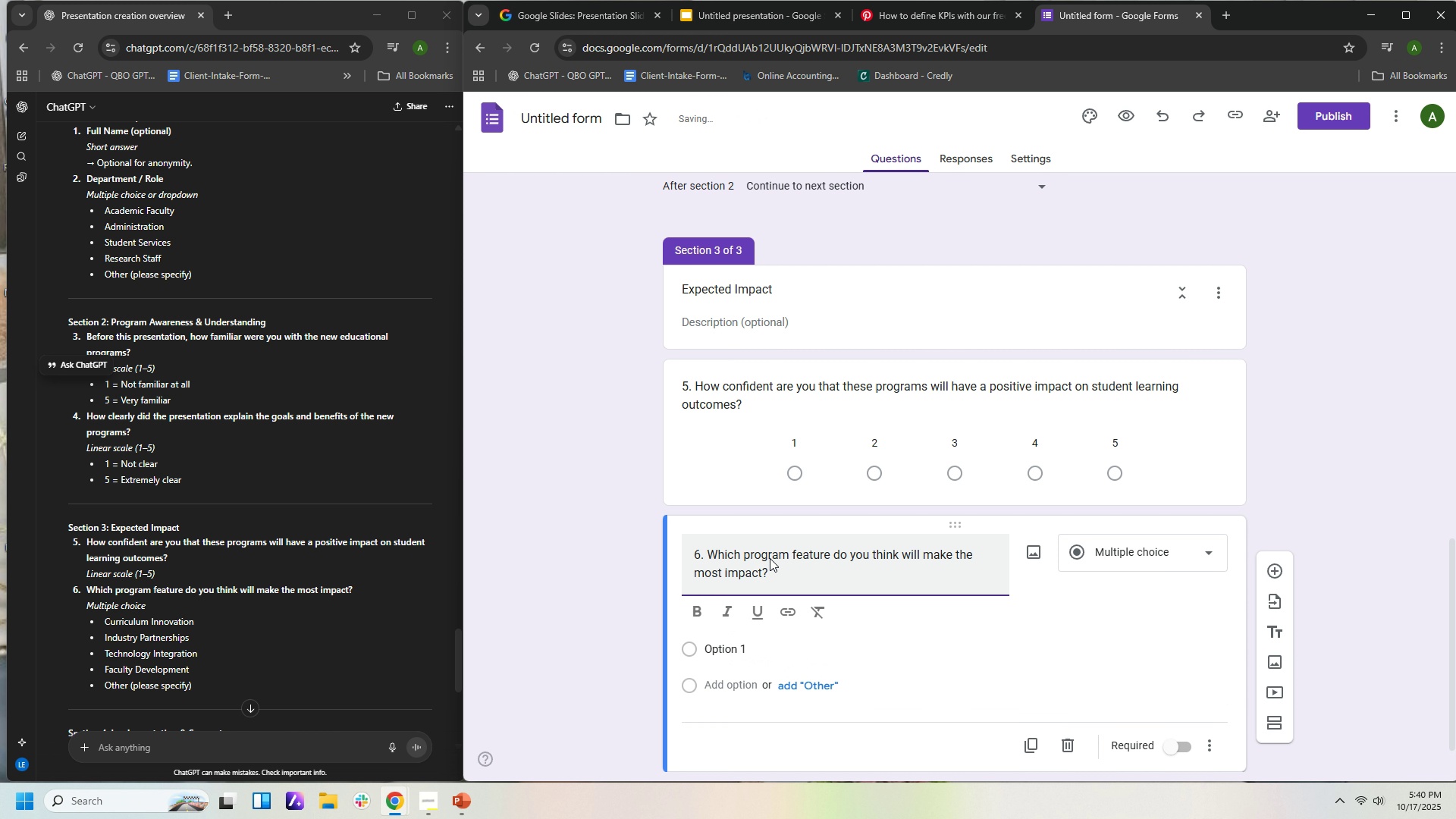 
wait(9.33)
 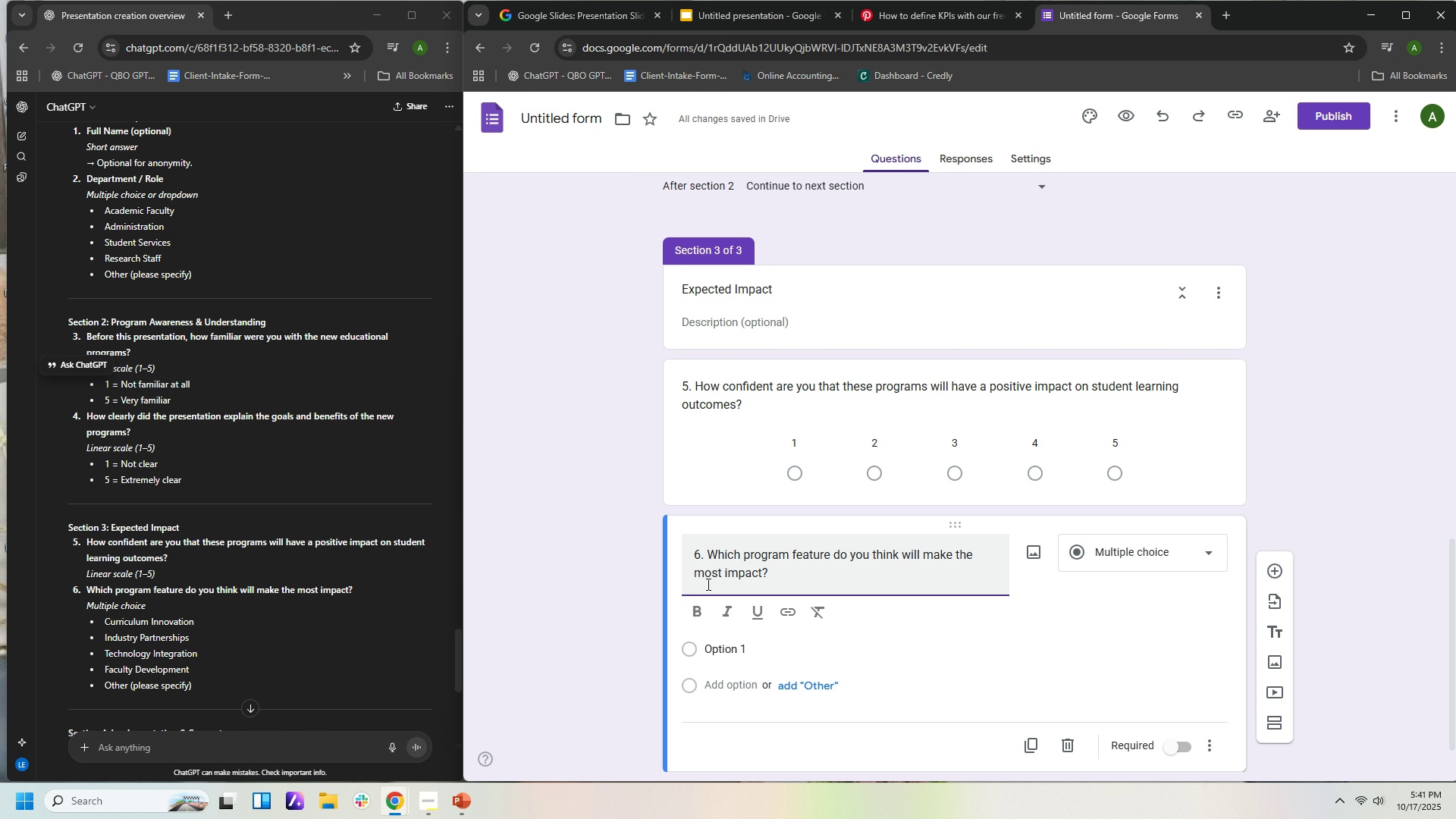 
left_click([727, 648])
 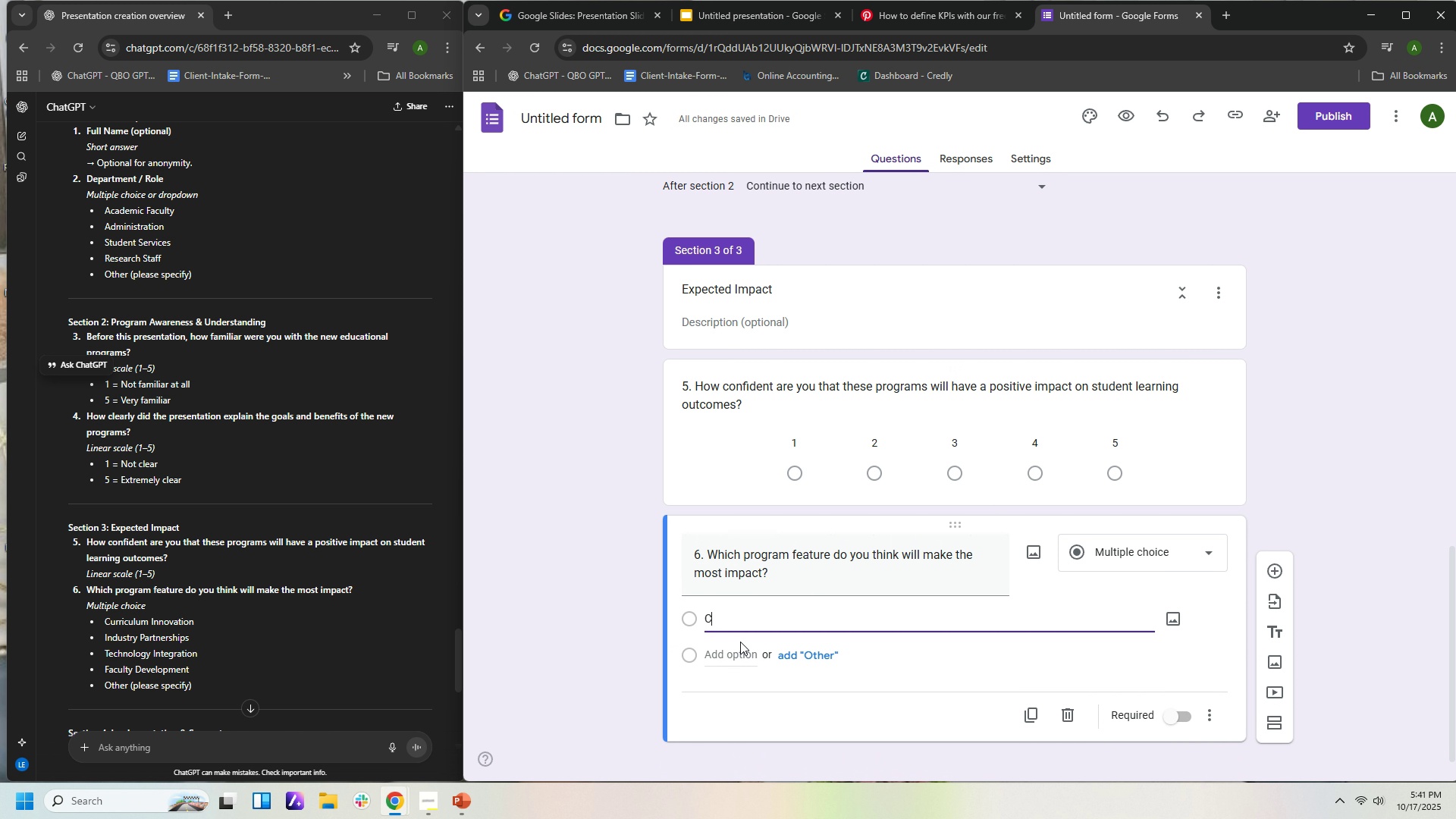 
type(Curriculum Innovation)
 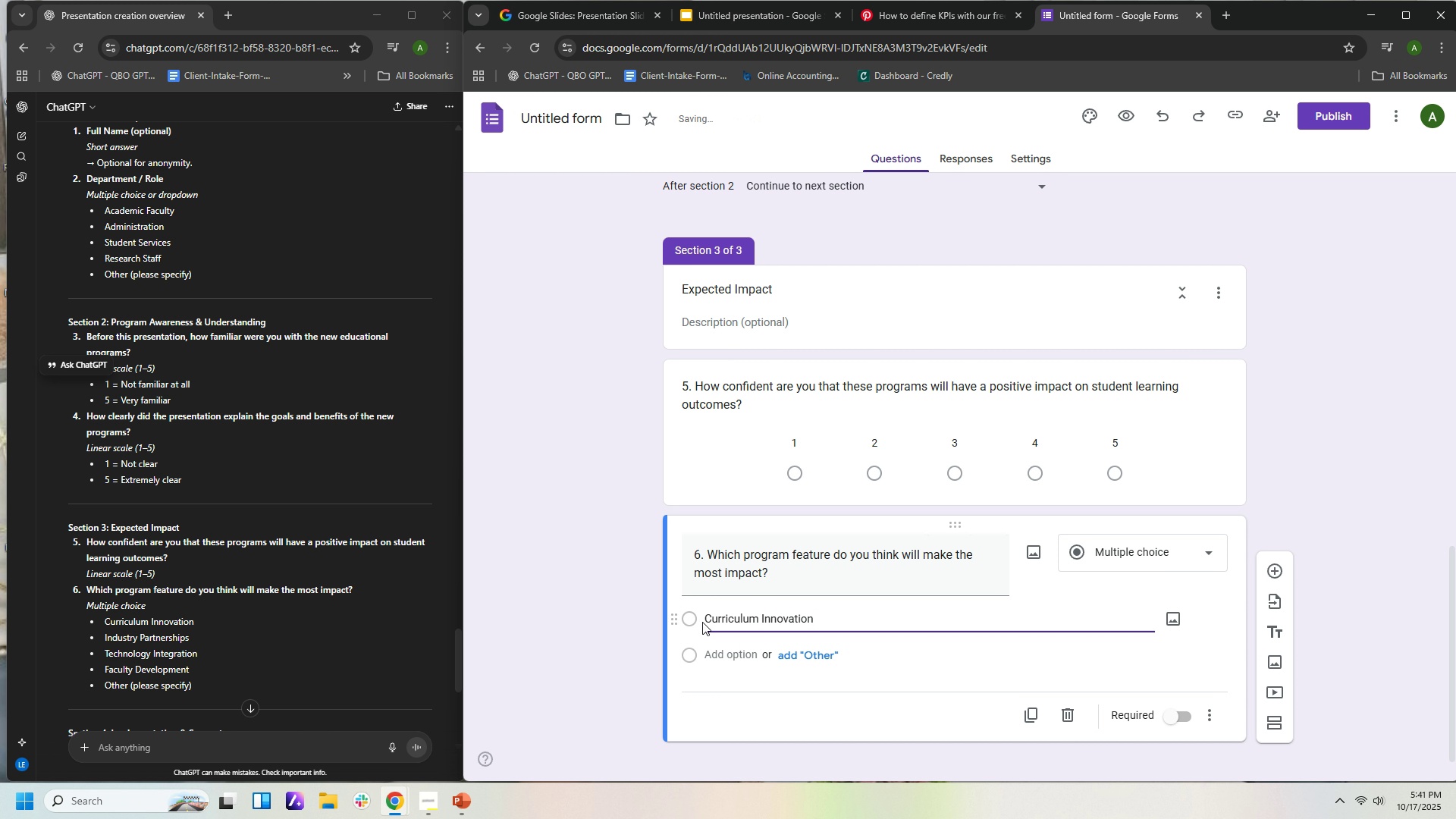 
left_click([743, 654])
 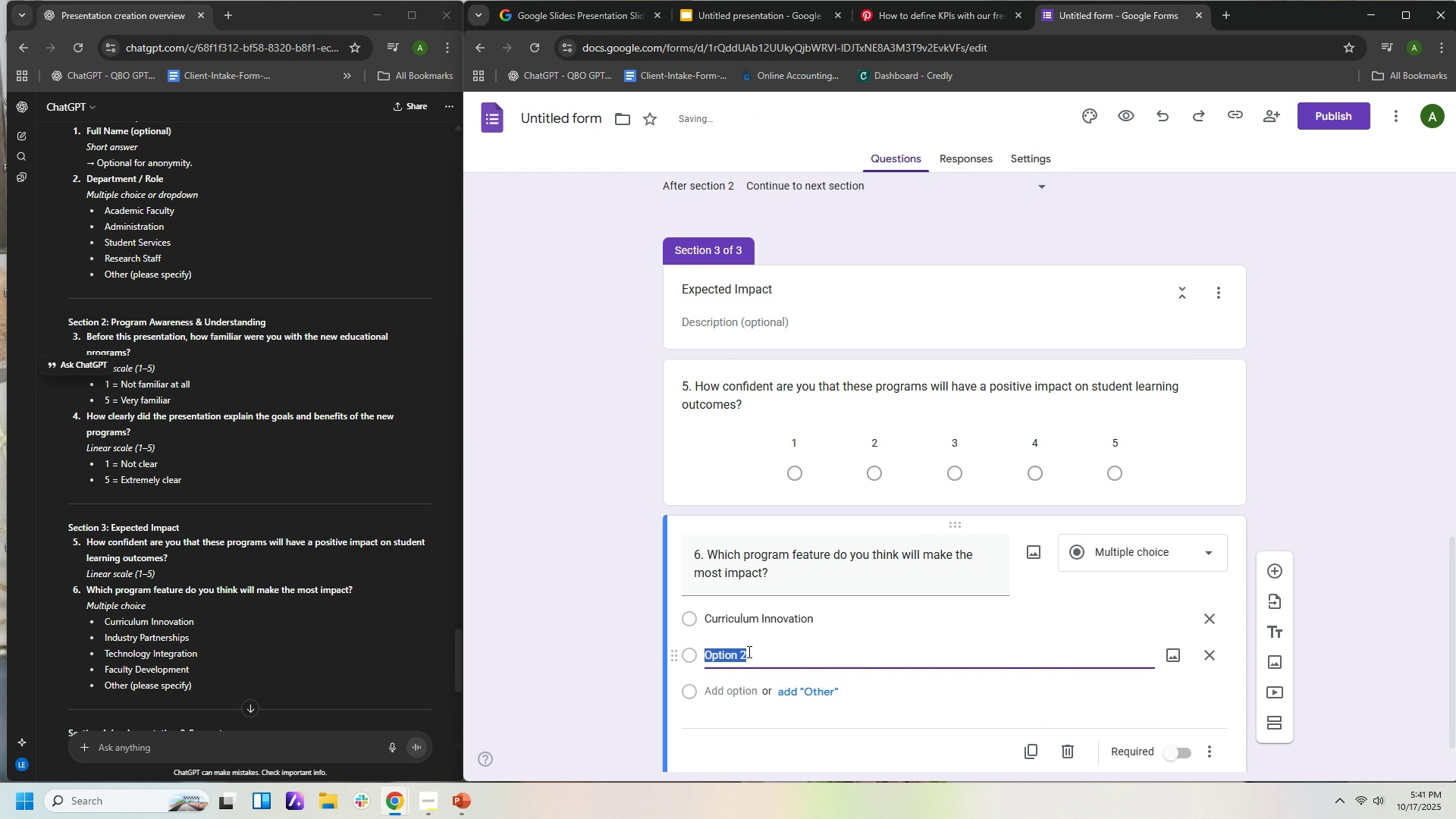 
type(INdustry )
key(Backspace)
key(Backspace)
key(Backspace)
key(Backspace)
key(Backspace)
key(Backspace)
key(Backspace)
key(Backspace)
type(ndustry Parte)
key(Backspace)
type(nerships)
 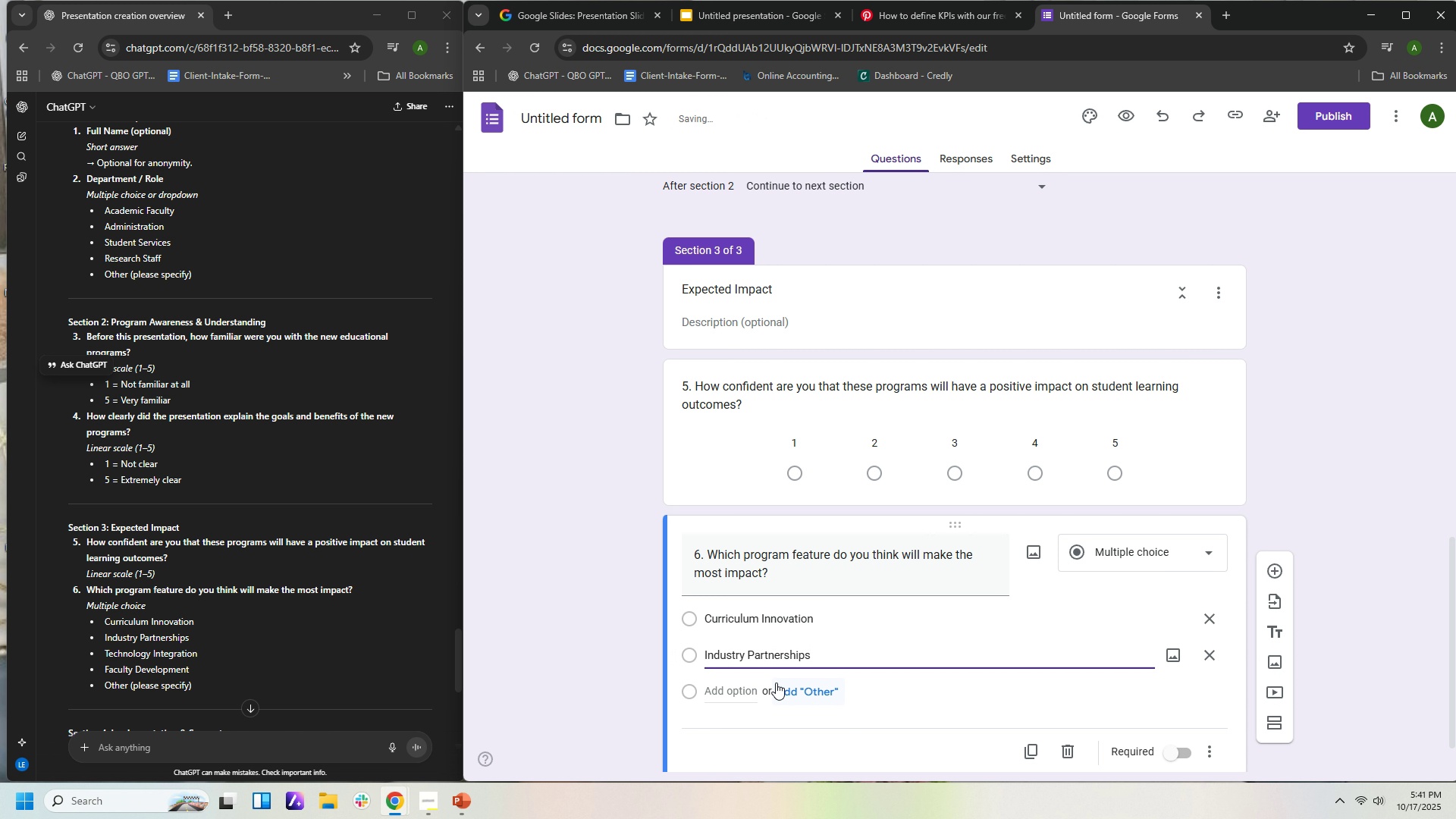 
left_click([726, 700])
 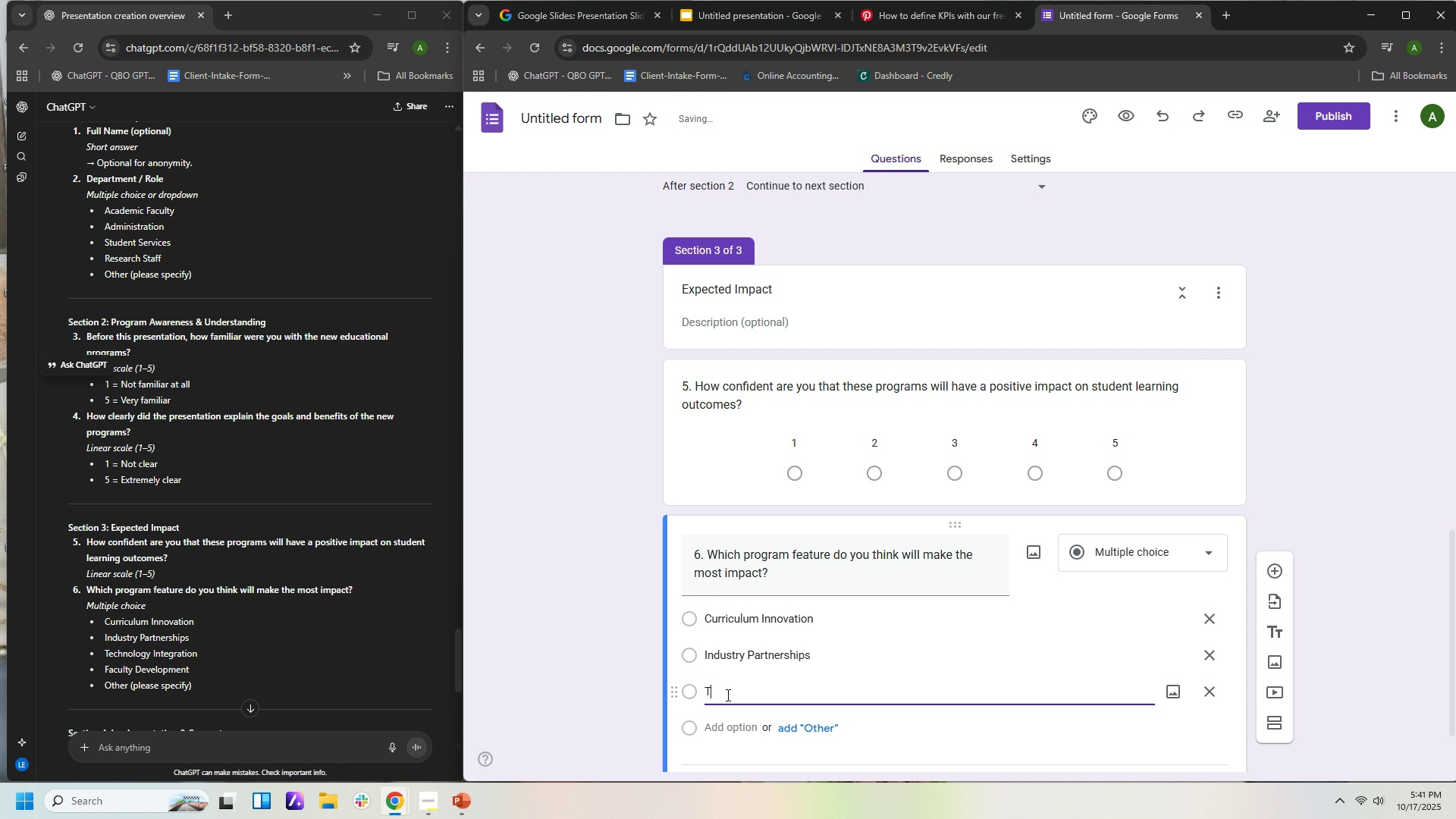 
type(Technology Integre)
key(Backspace)
type(ar)
key(Backspace)
type(tion)
 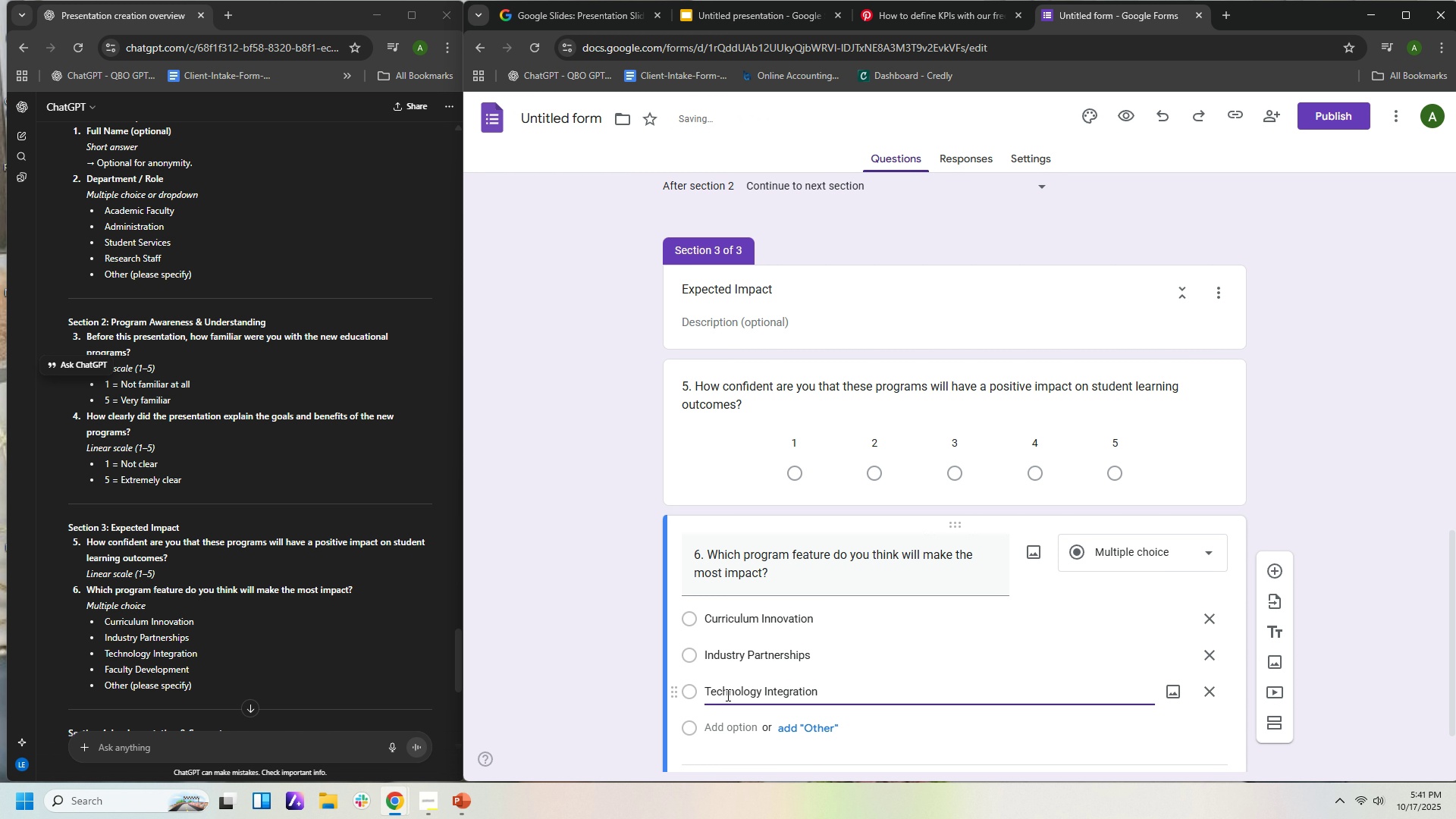 
left_click([742, 729])
 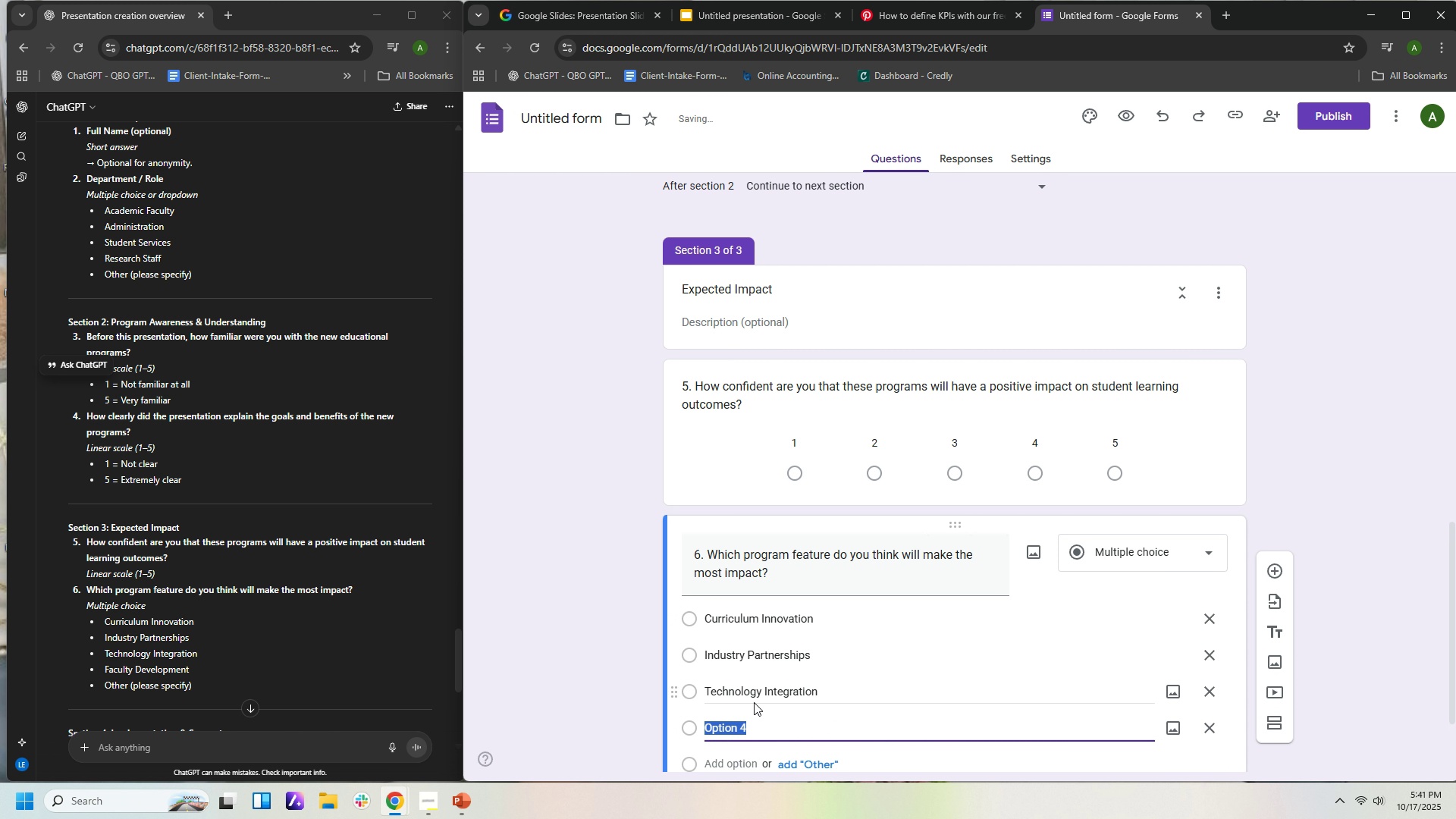 
type(Faculty Developmeny)
key(Backspace)
type(t)
 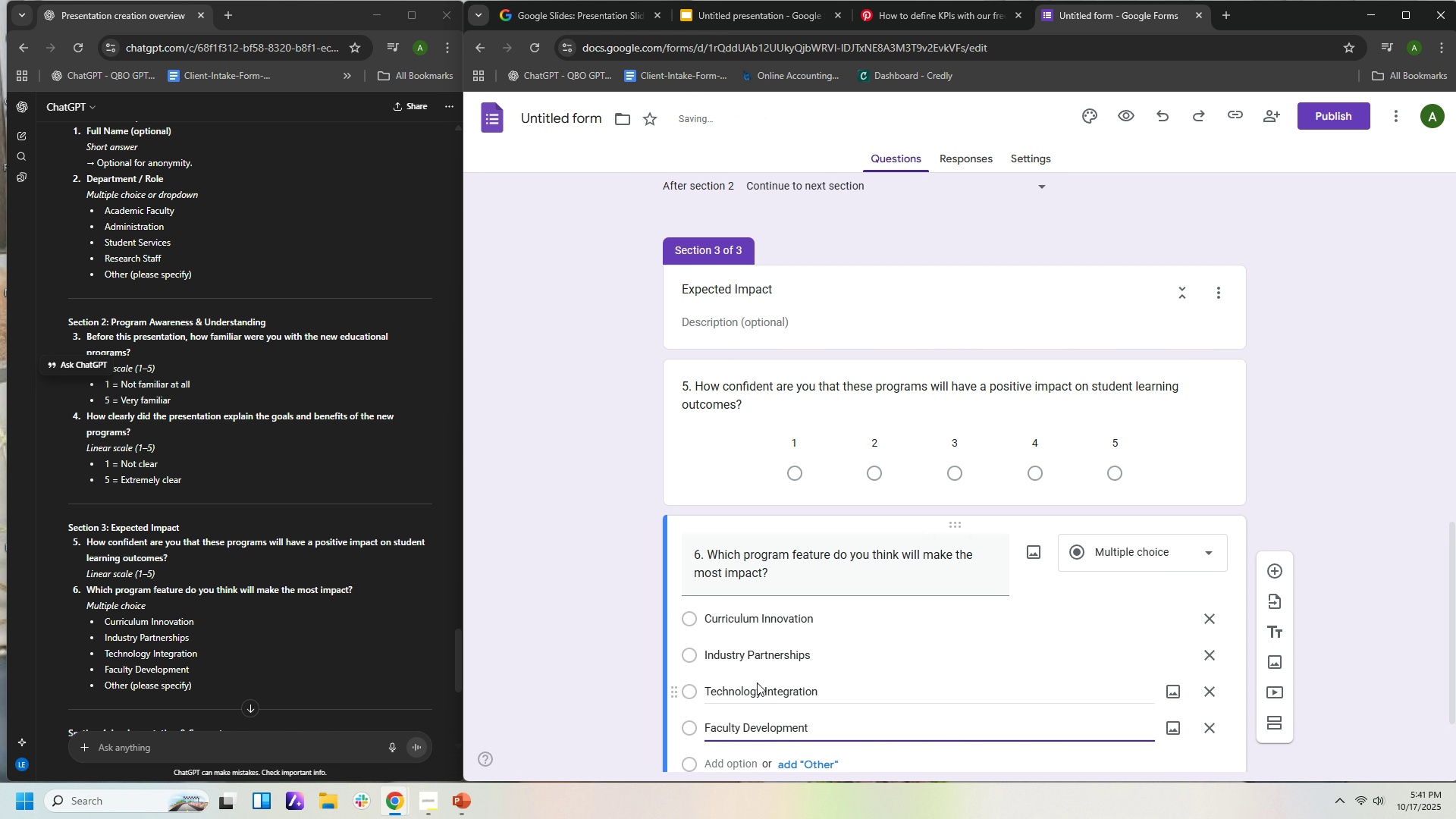 
left_click([816, 761])
 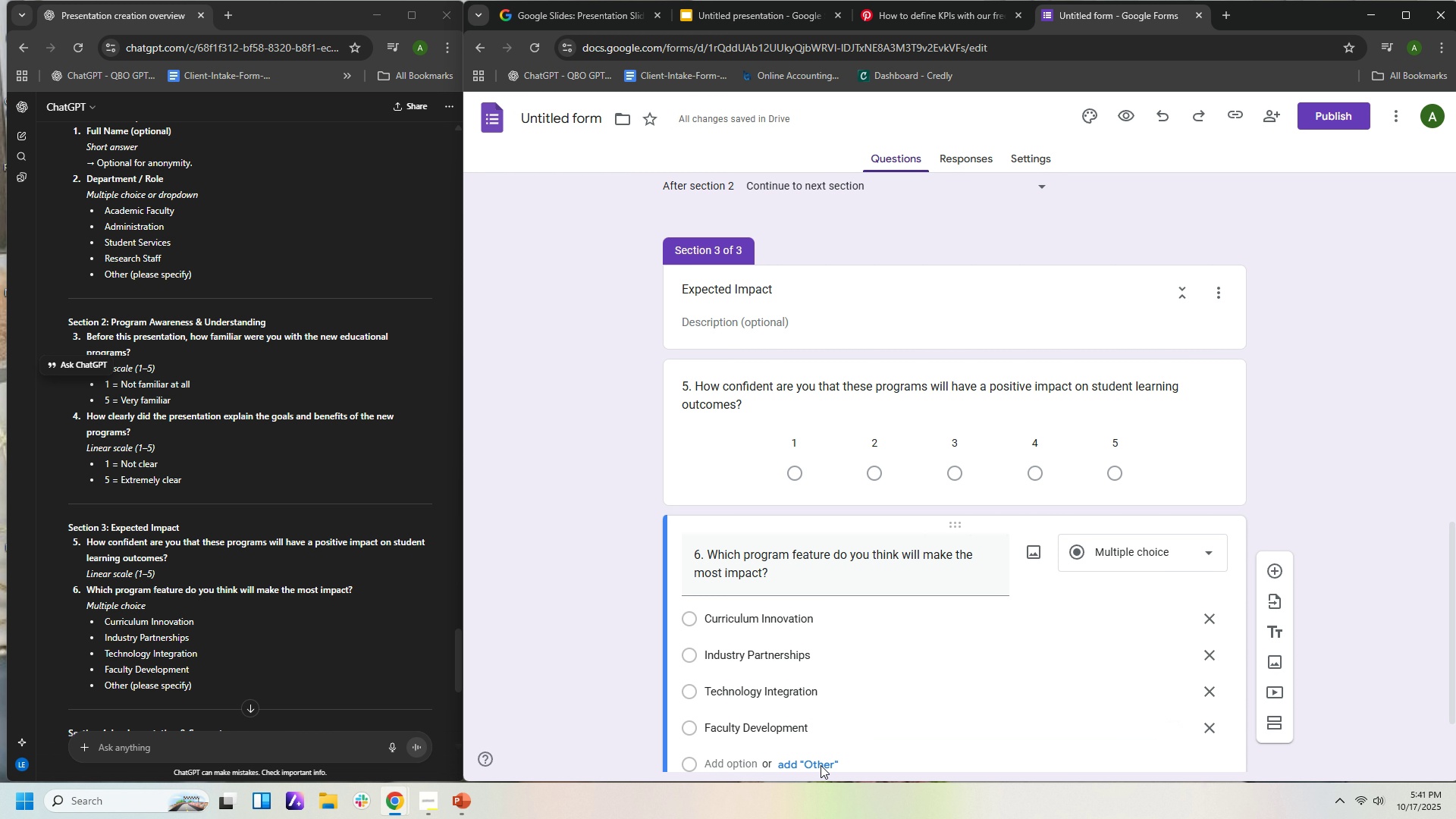 
left_click([821, 765])
 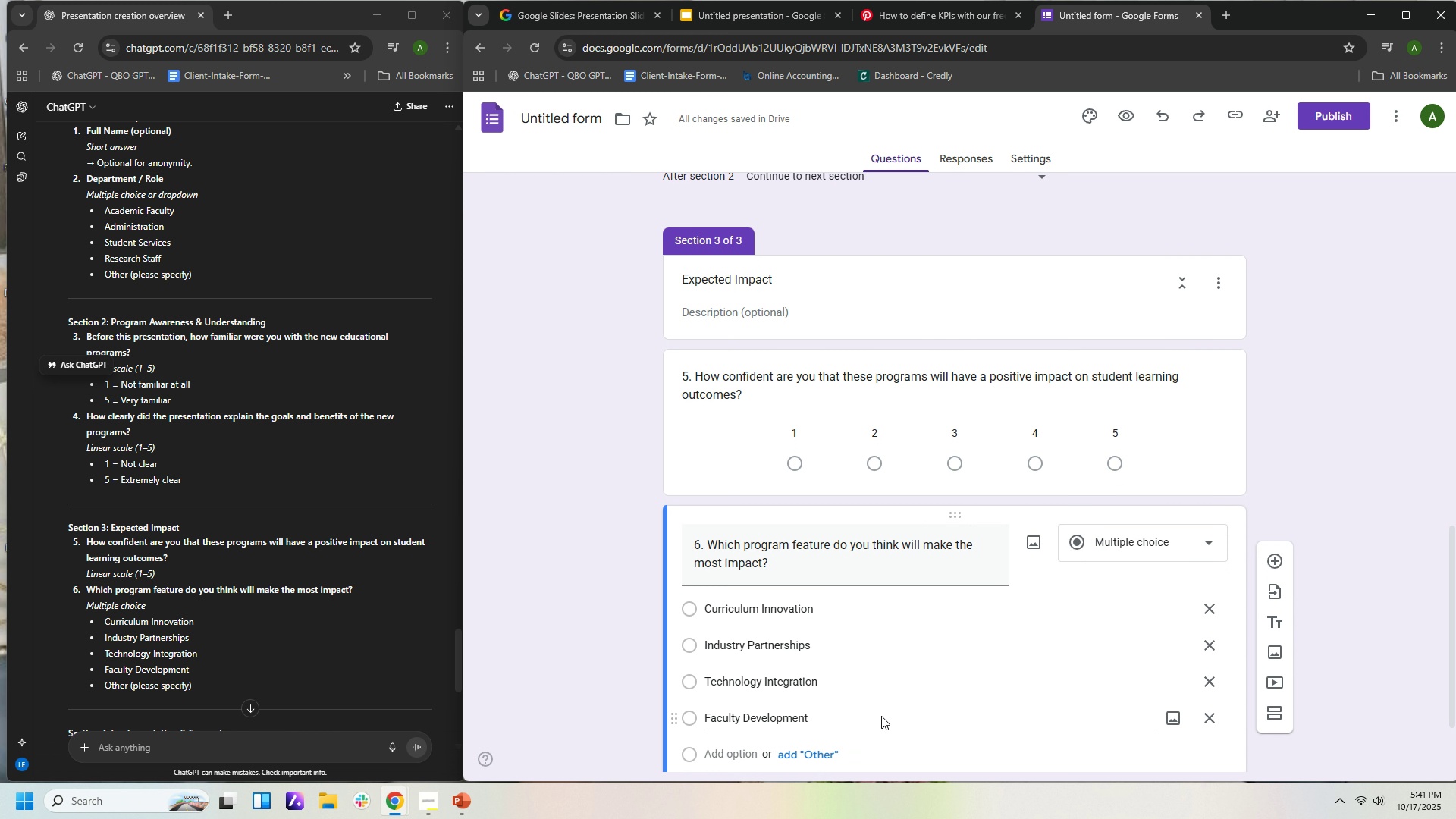 
scroll: coordinate [881, 716], scroll_direction: down, amount: 2.0
 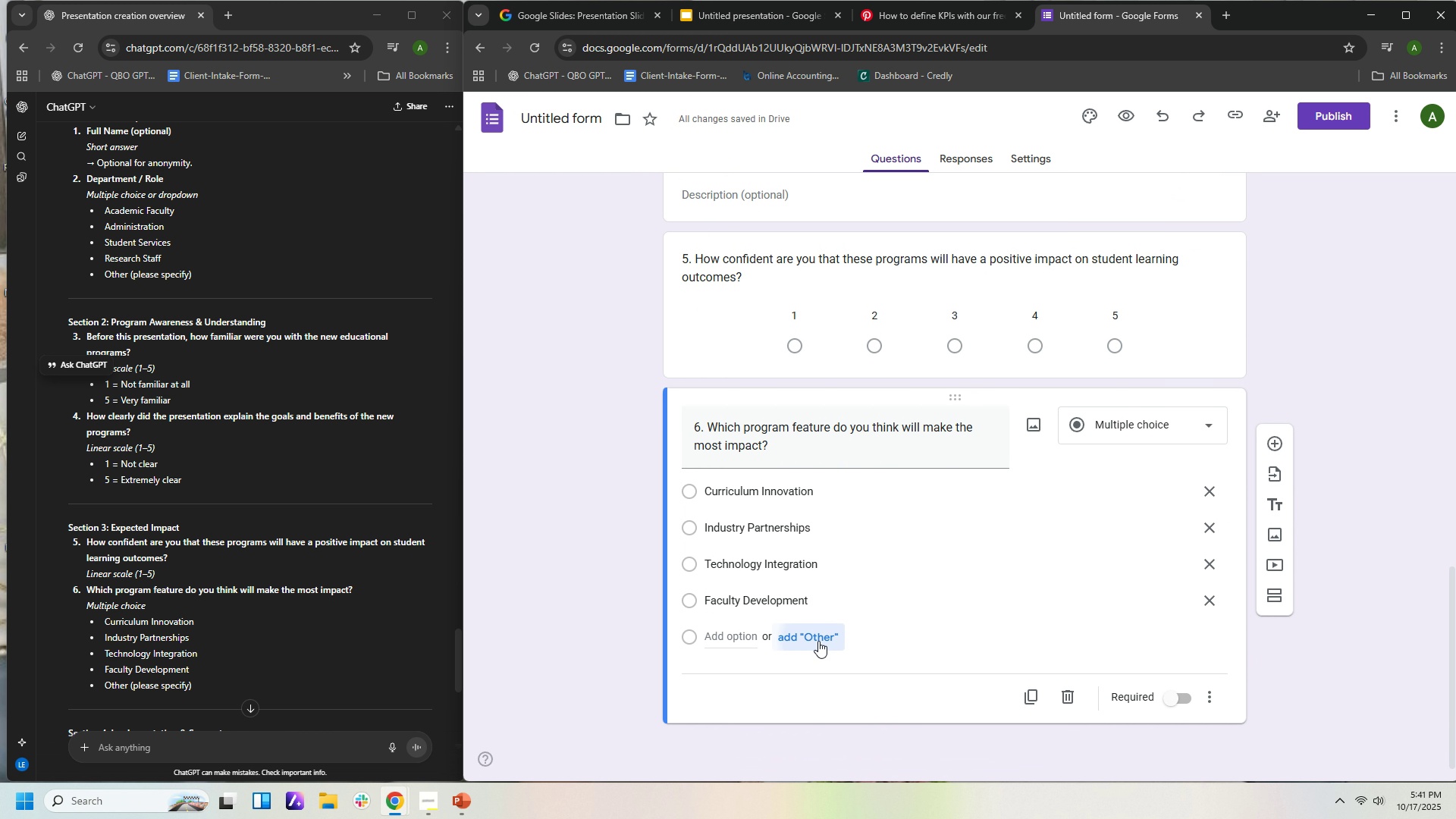 
left_click([818, 641])
 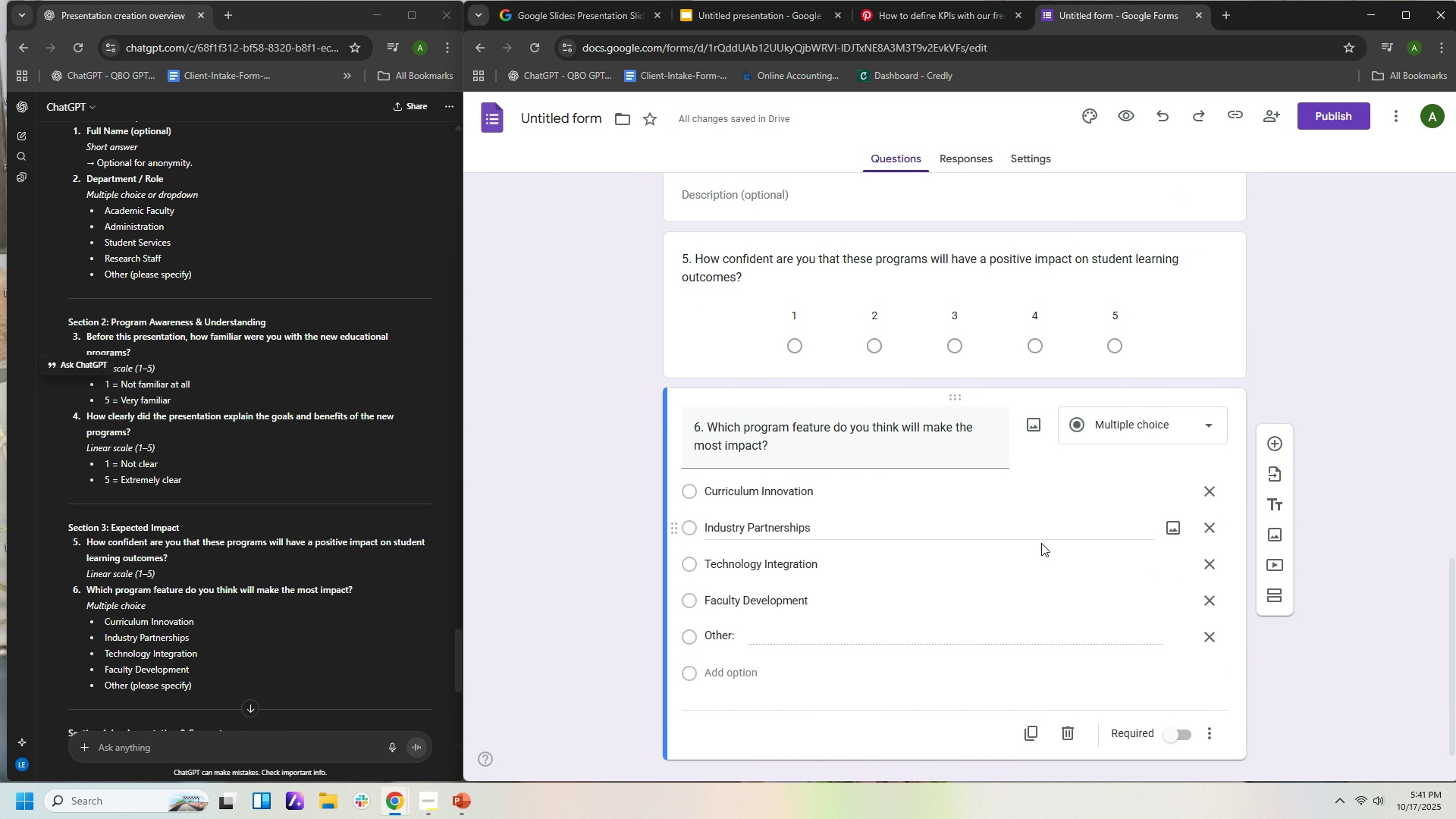 
scroll: coordinate [381, 609], scroll_direction: down, amount: 1.0
 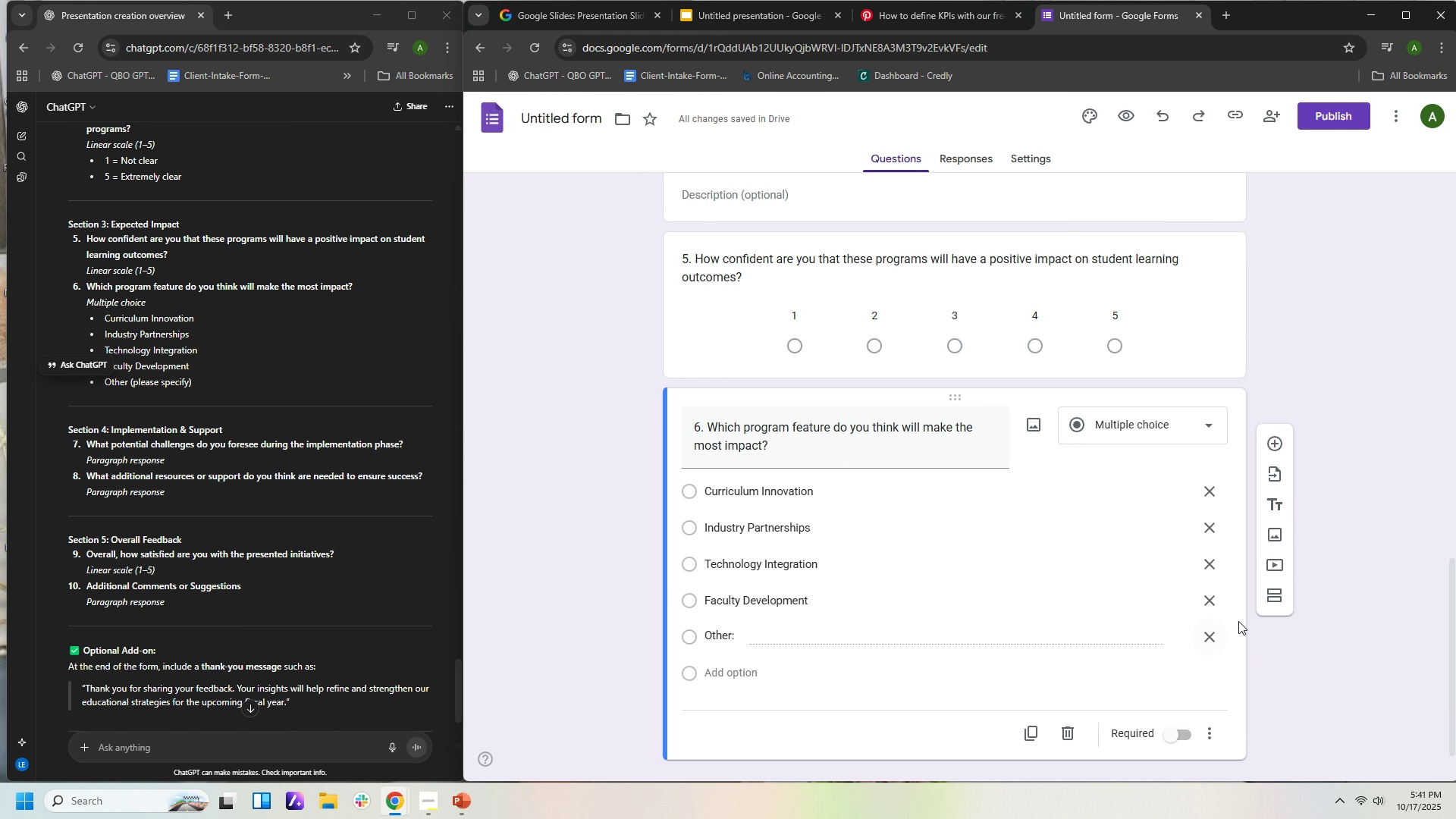 
left_click([1278, 601])
 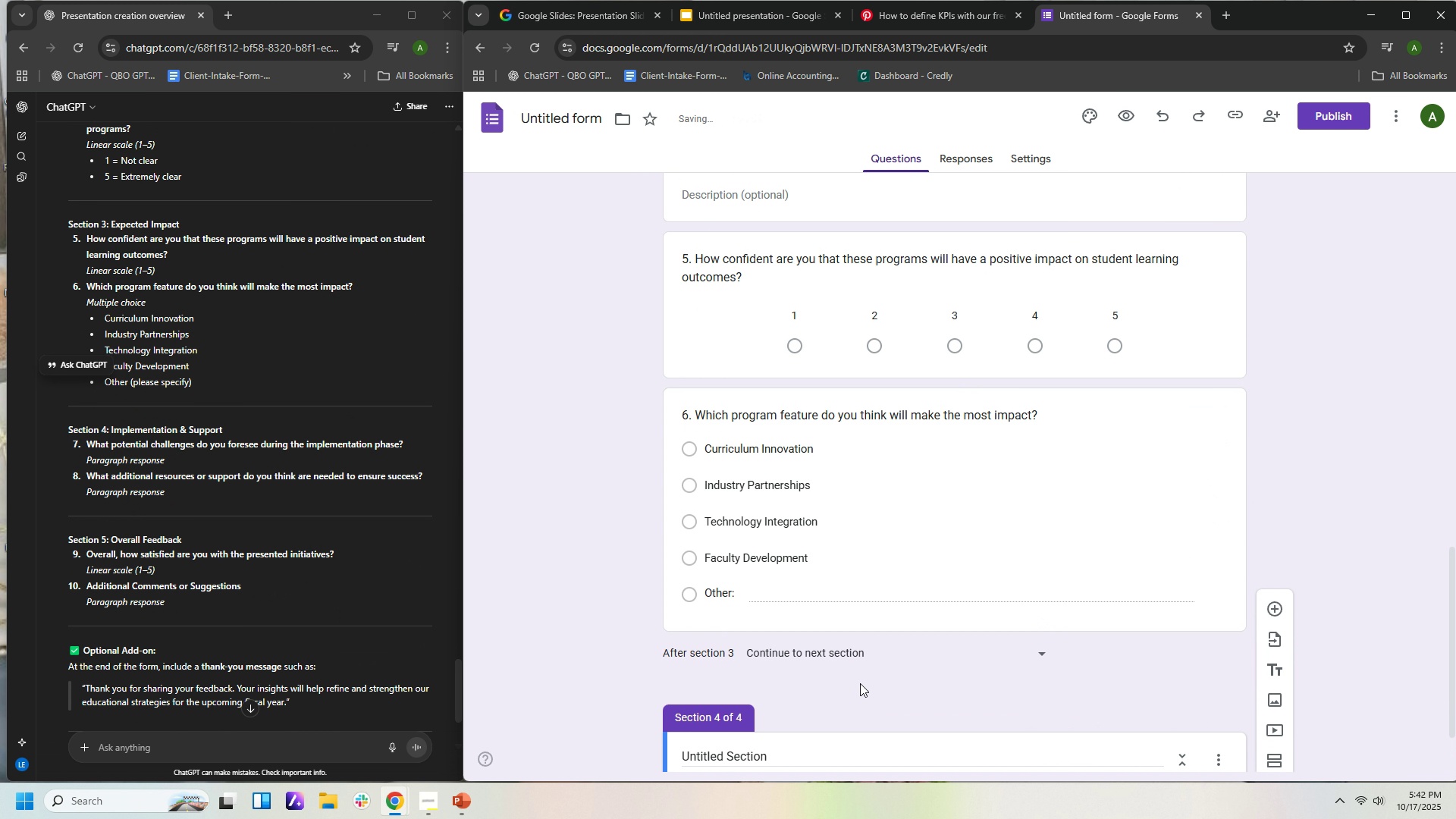 
scroll: coordinate [861, 683], scroll_direction: down, amount: 1.0
 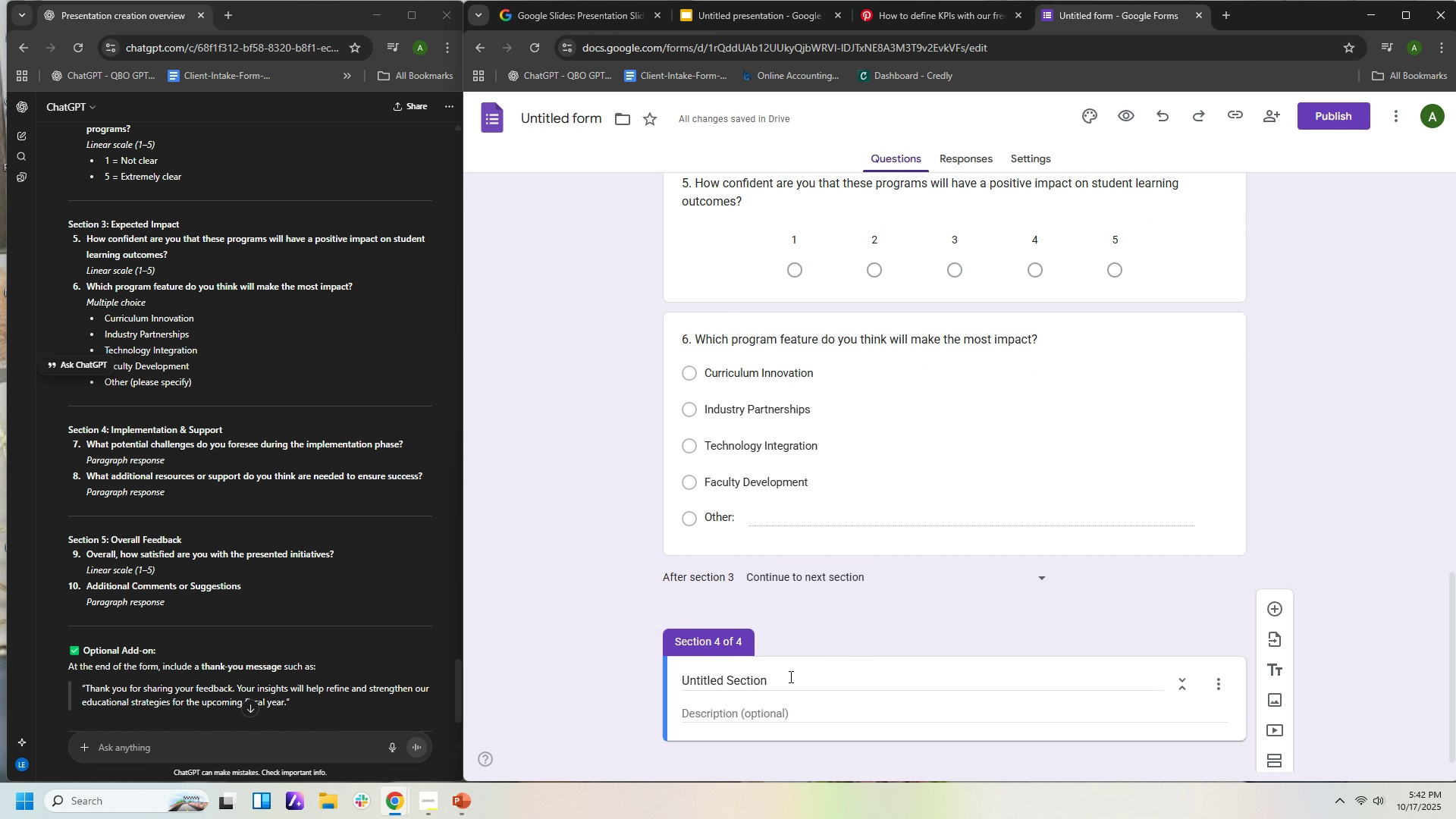 
left_click([781, 682])
 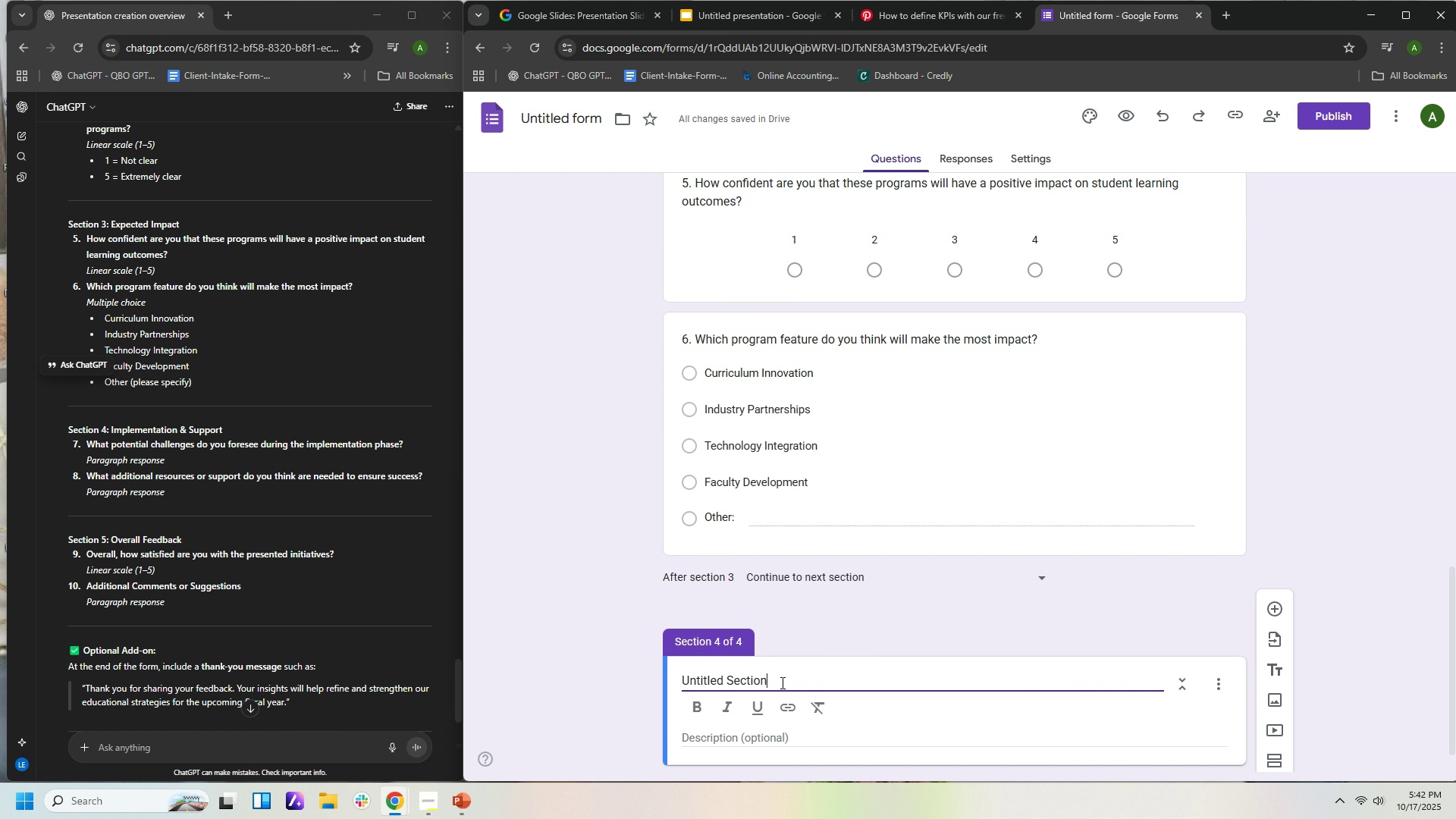 
hold_key(key=Backspace, duration=1.06)
 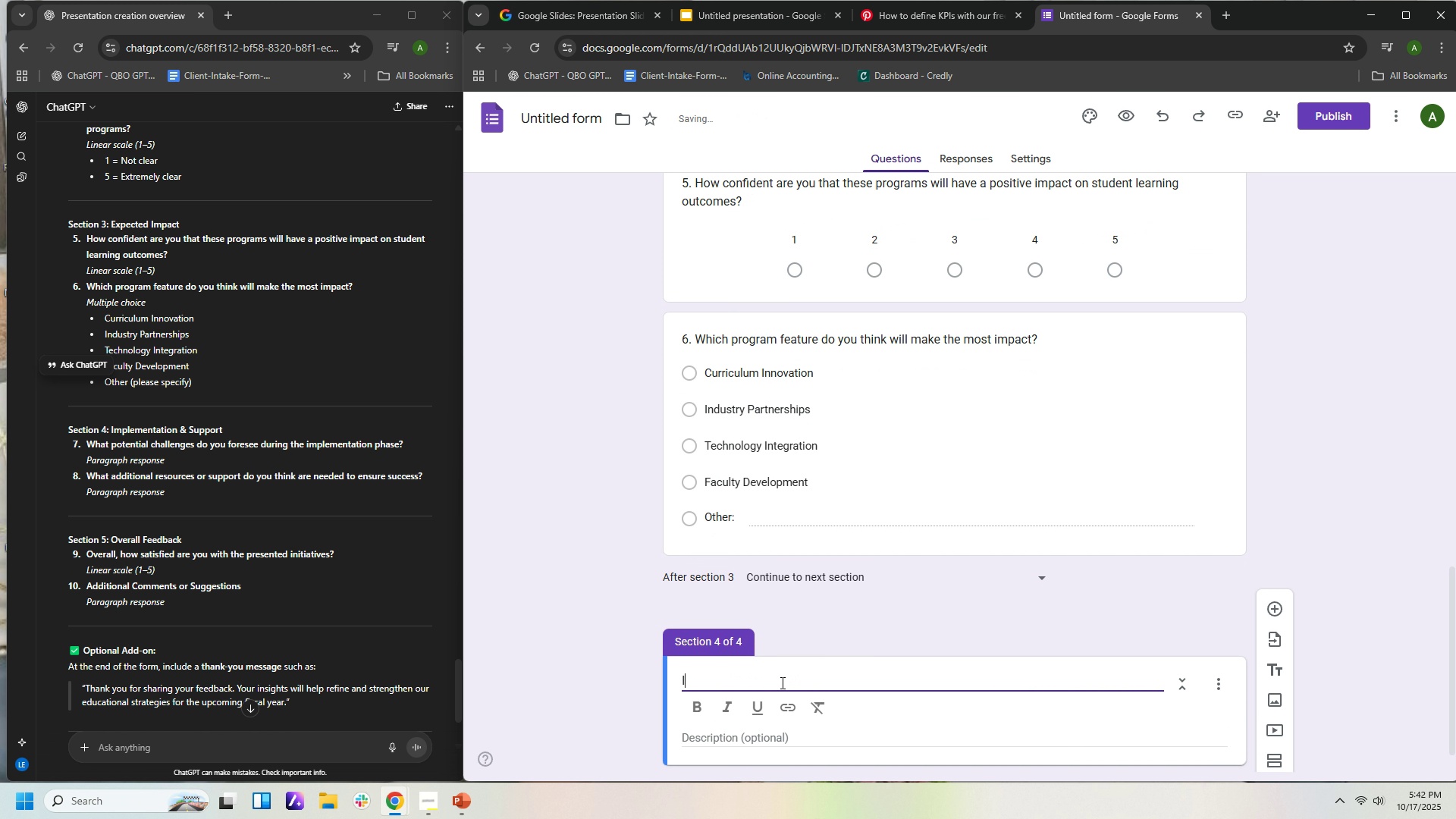 
type(Implee)
key(Backspace)
type(mentation )
 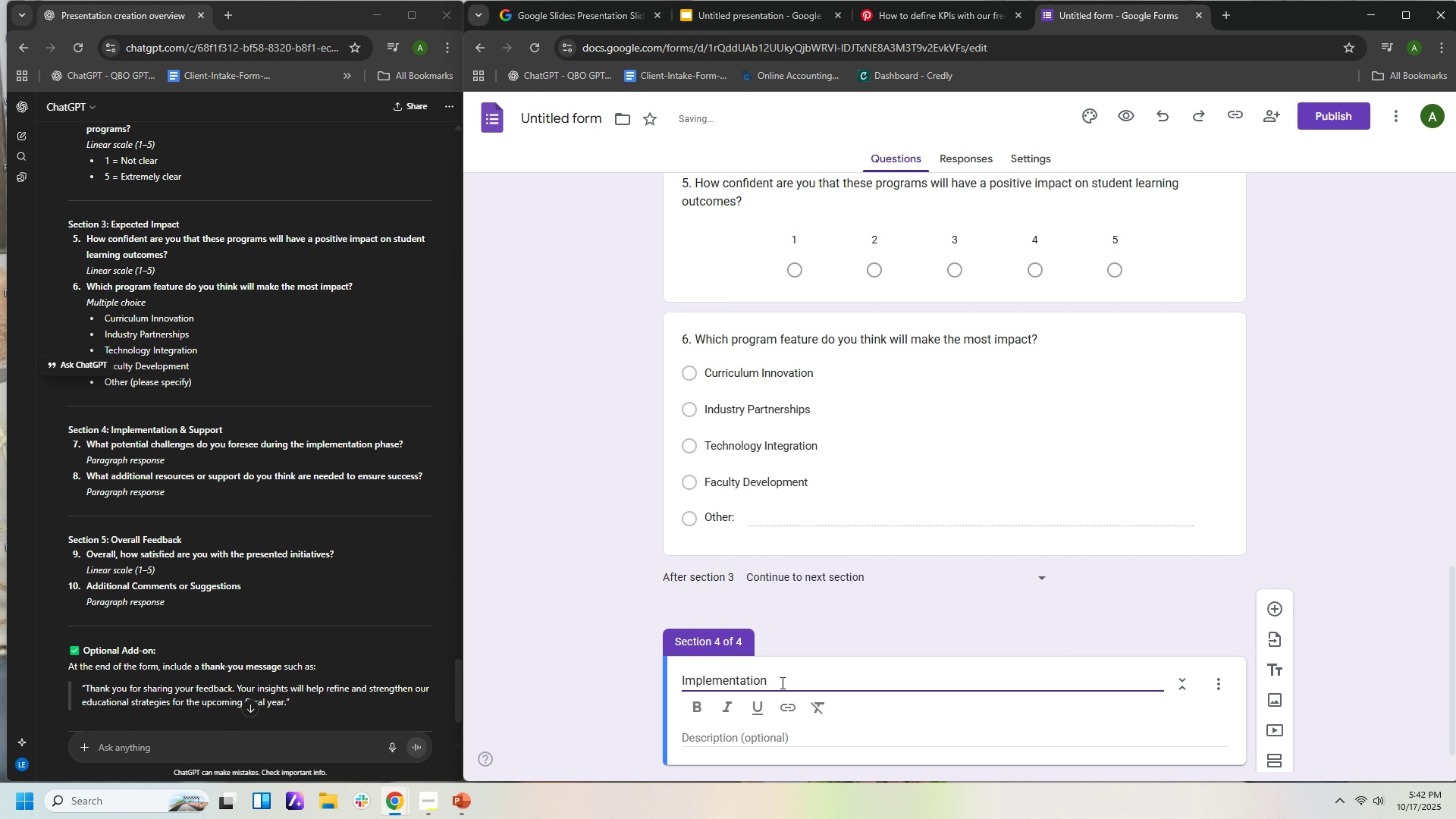 
hold_key(key=ShiftLeft, duration=1.5)
 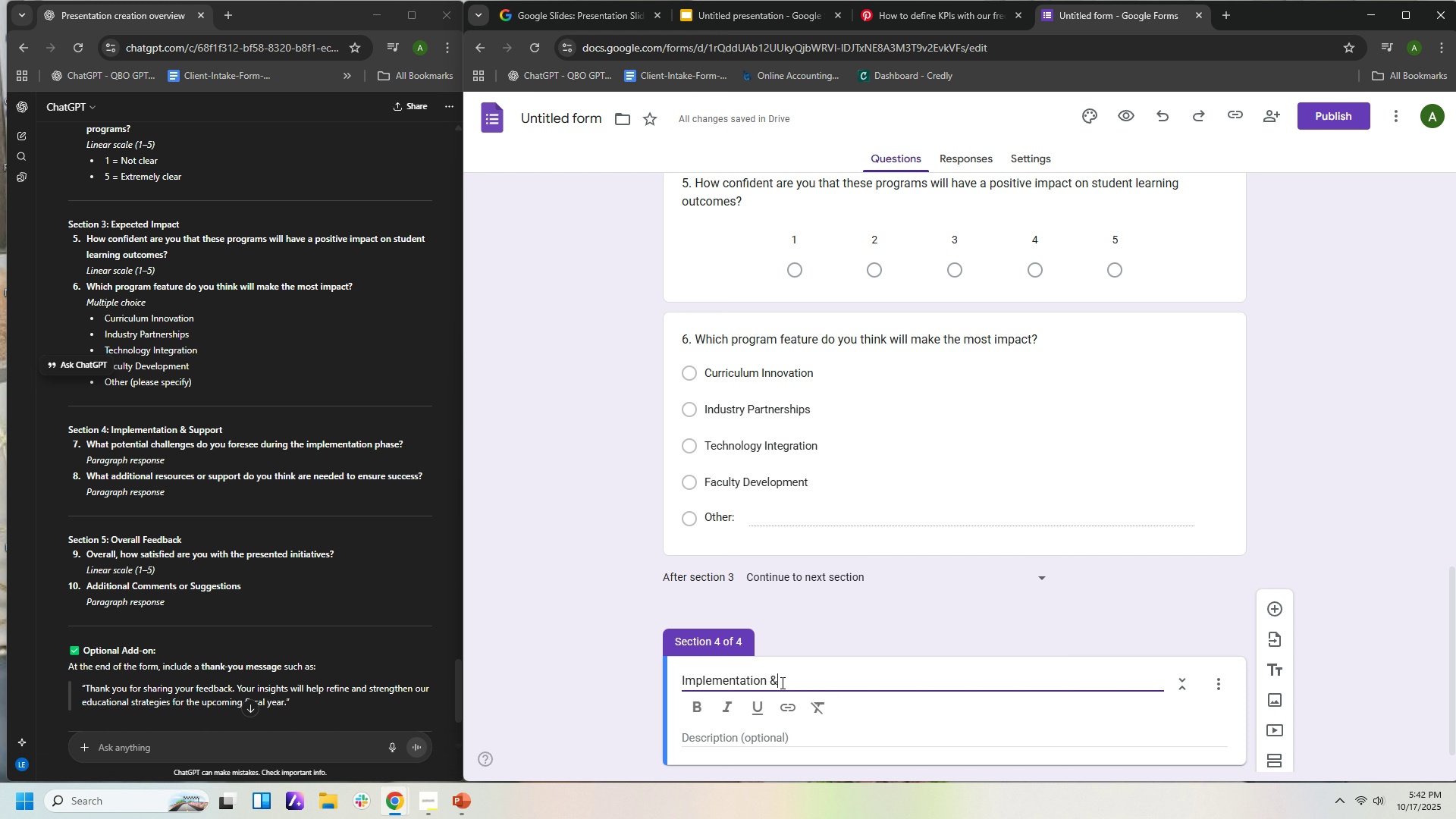 
type(& Support)
 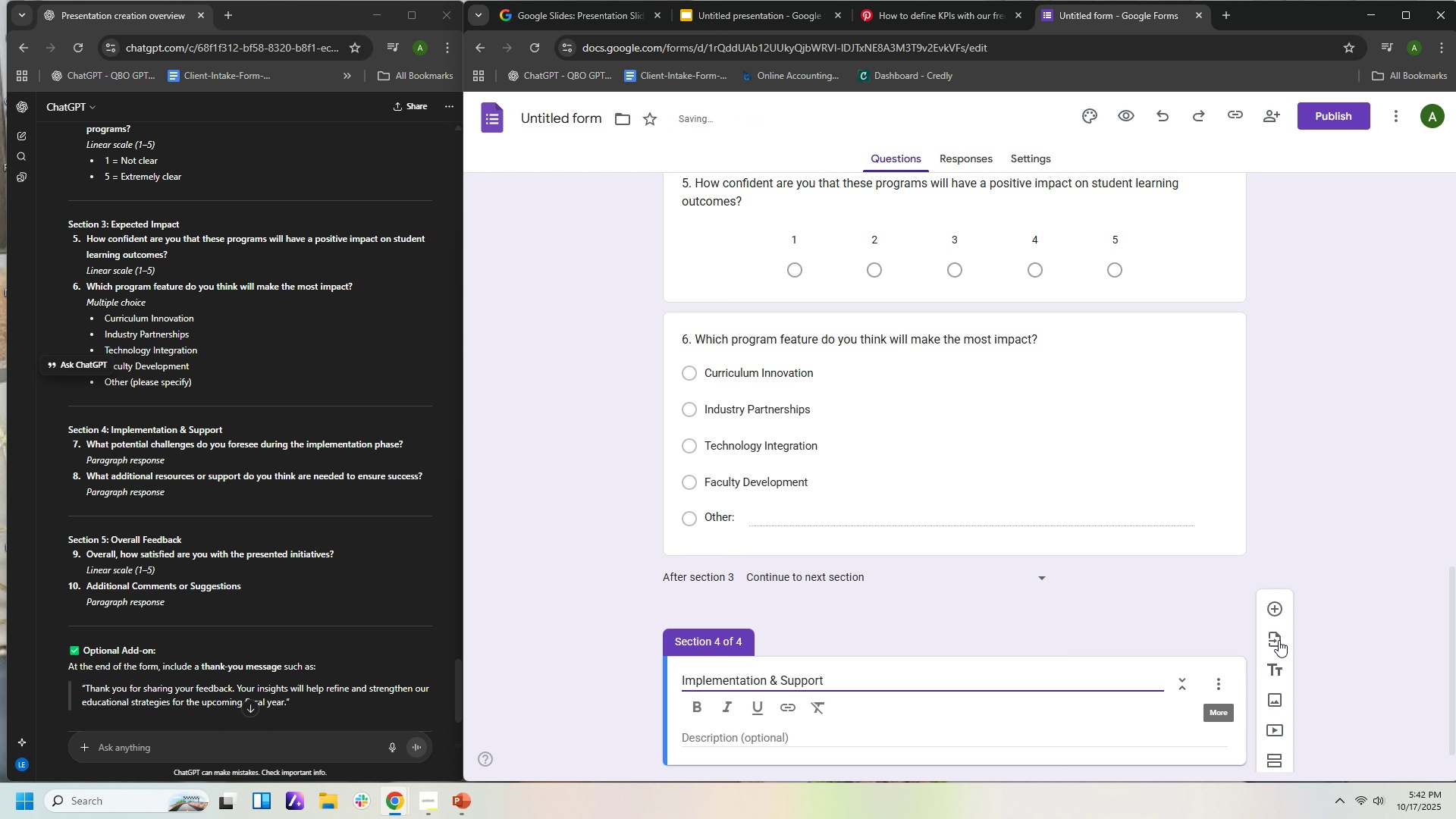 
left_click([1279, 607])
 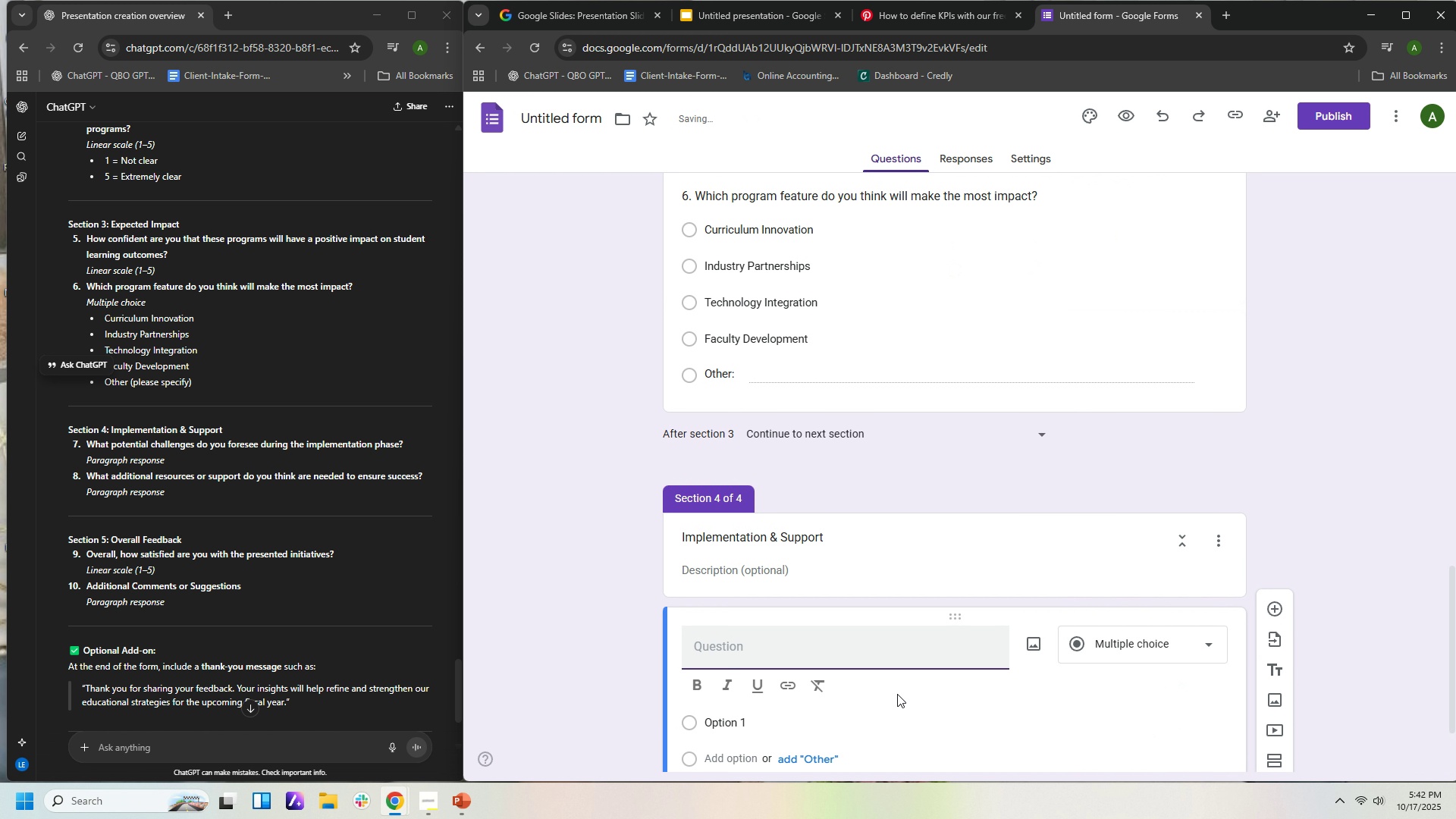 
type(7, )
key(Backspace)
key(Backspace)
type(. What potential challenges do you forsee)
key(Backspace)
key(Backspace)
key(Backspace)
type(esee during the implementation phase?)
 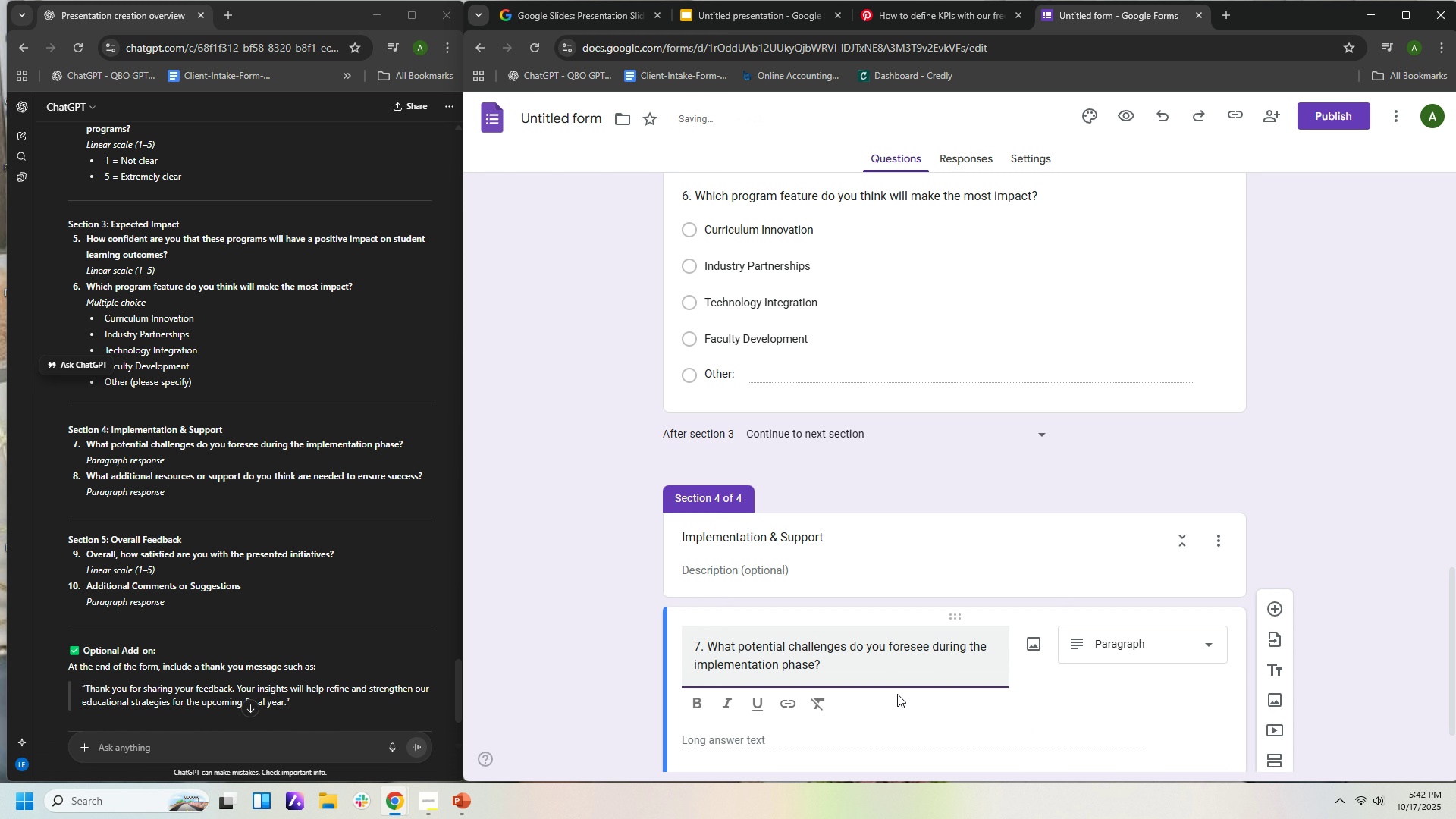 
scroll: coordinate [1198, 689], scroll_direction: down, amount: 2.0
 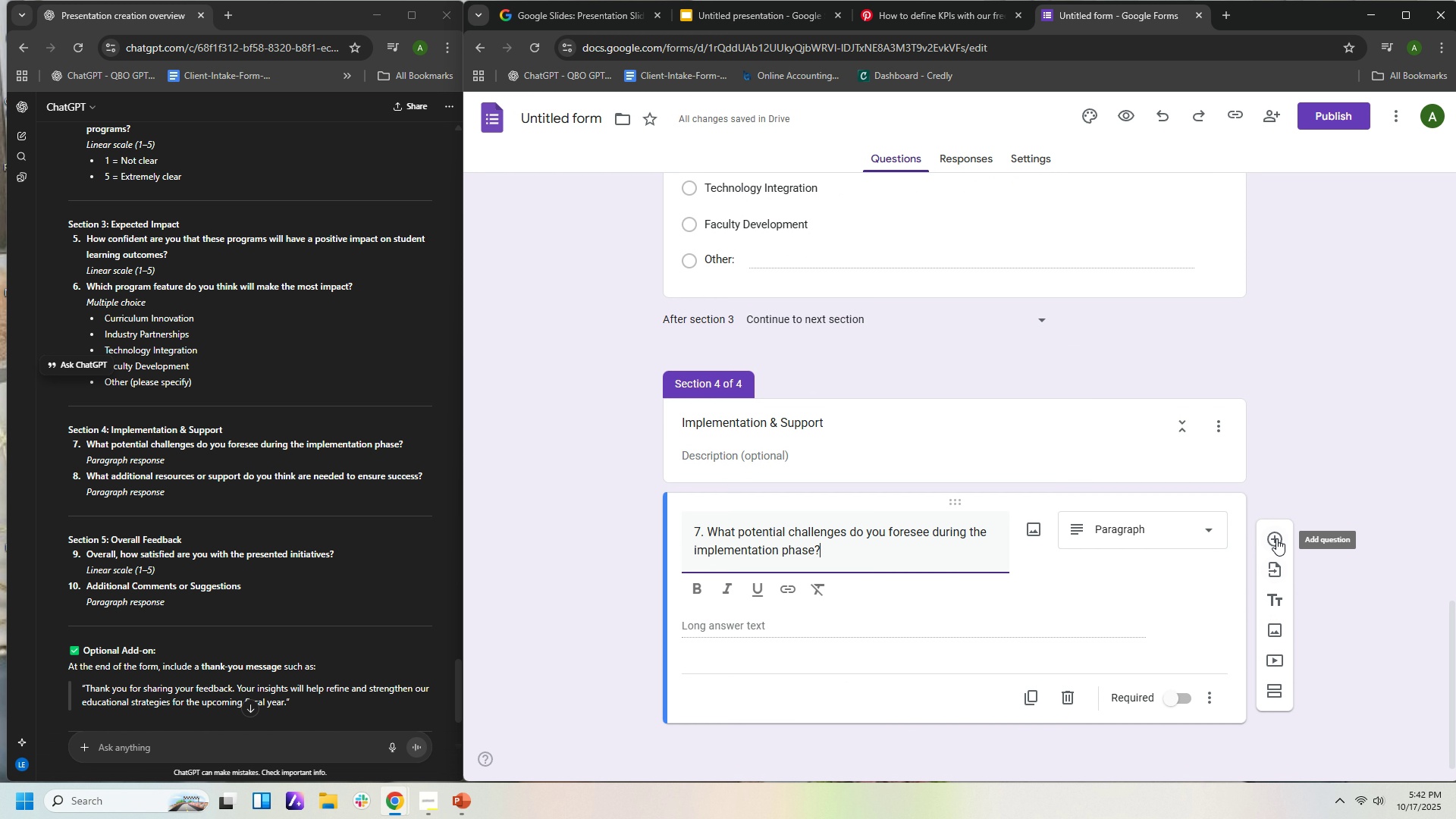 
left_click([1276, 538])
 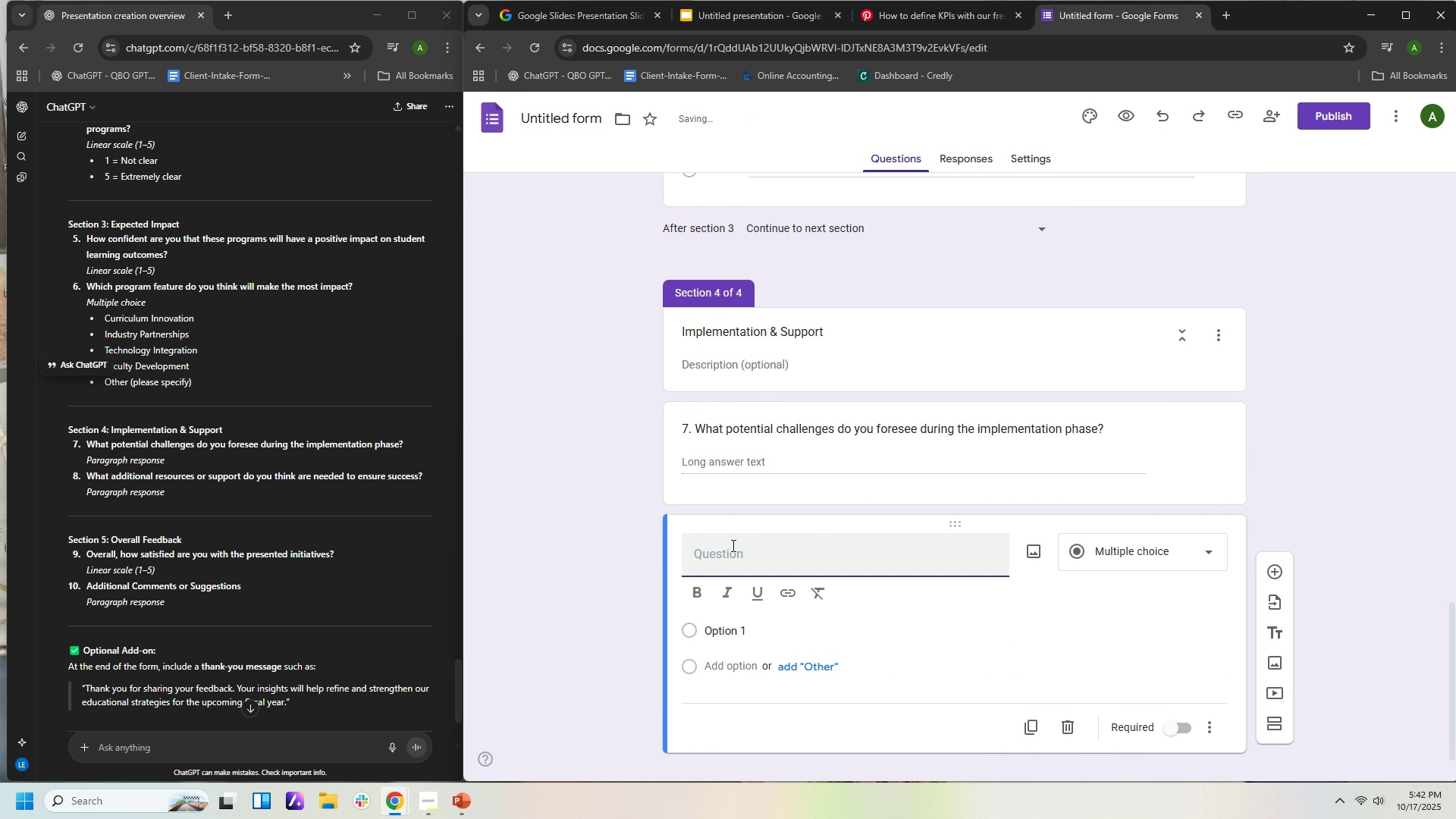 
left_click([732, 545])
 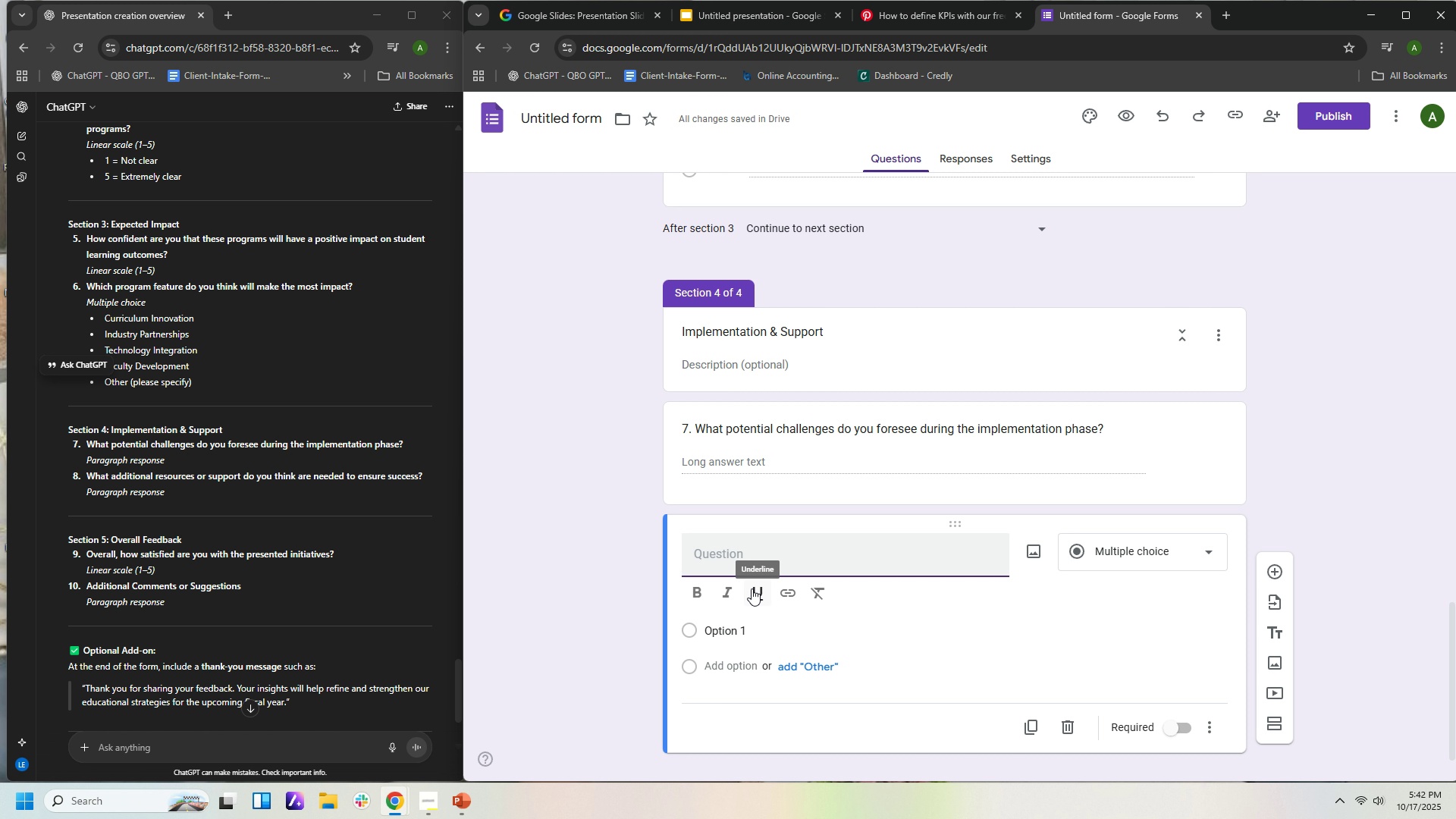 
type(8. What additional resources or support do you think wer)
key(Backspace)
type(are)
key(Backspace)
key(Backspace)
key(Backspace)
key(Backspace)
key(Backspace)
type(are e)
key(Backspace)
type( )
key(Backspace)
type(needed to ensure success?)
 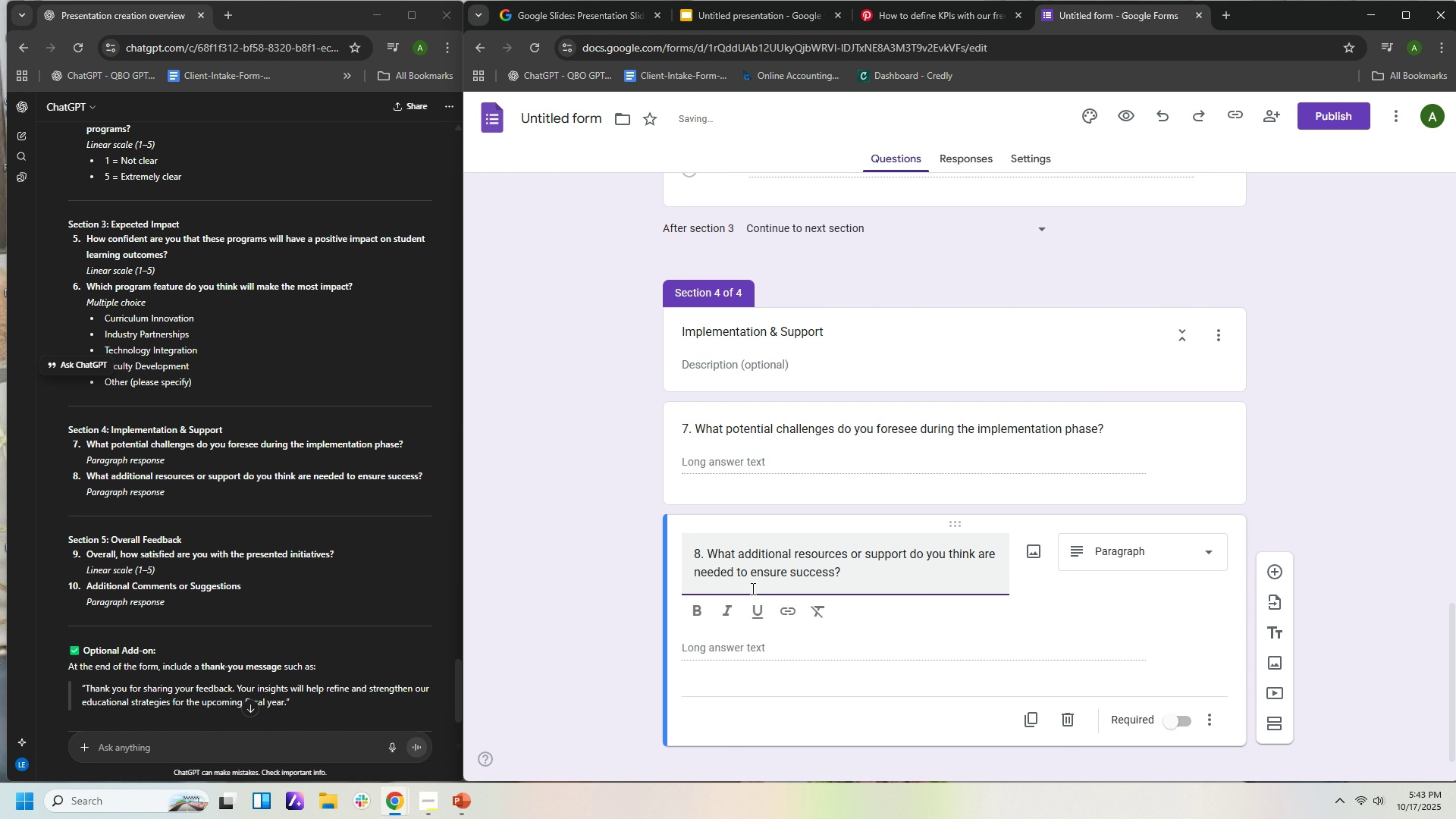 
scroll: coordinate [1201, 604], scroll_direction: down, amount: 3.0
 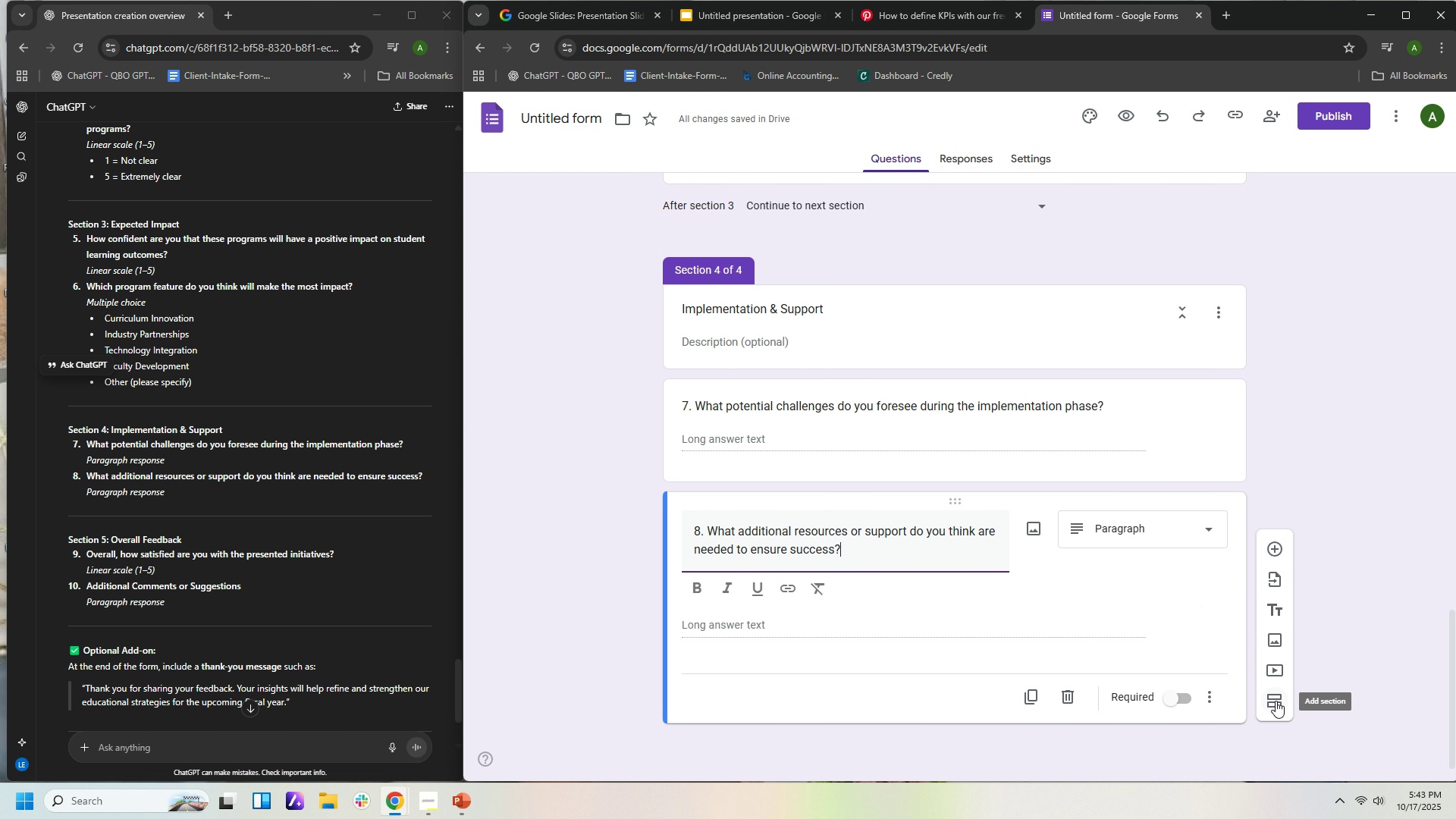 
left_click([1276, 701])
 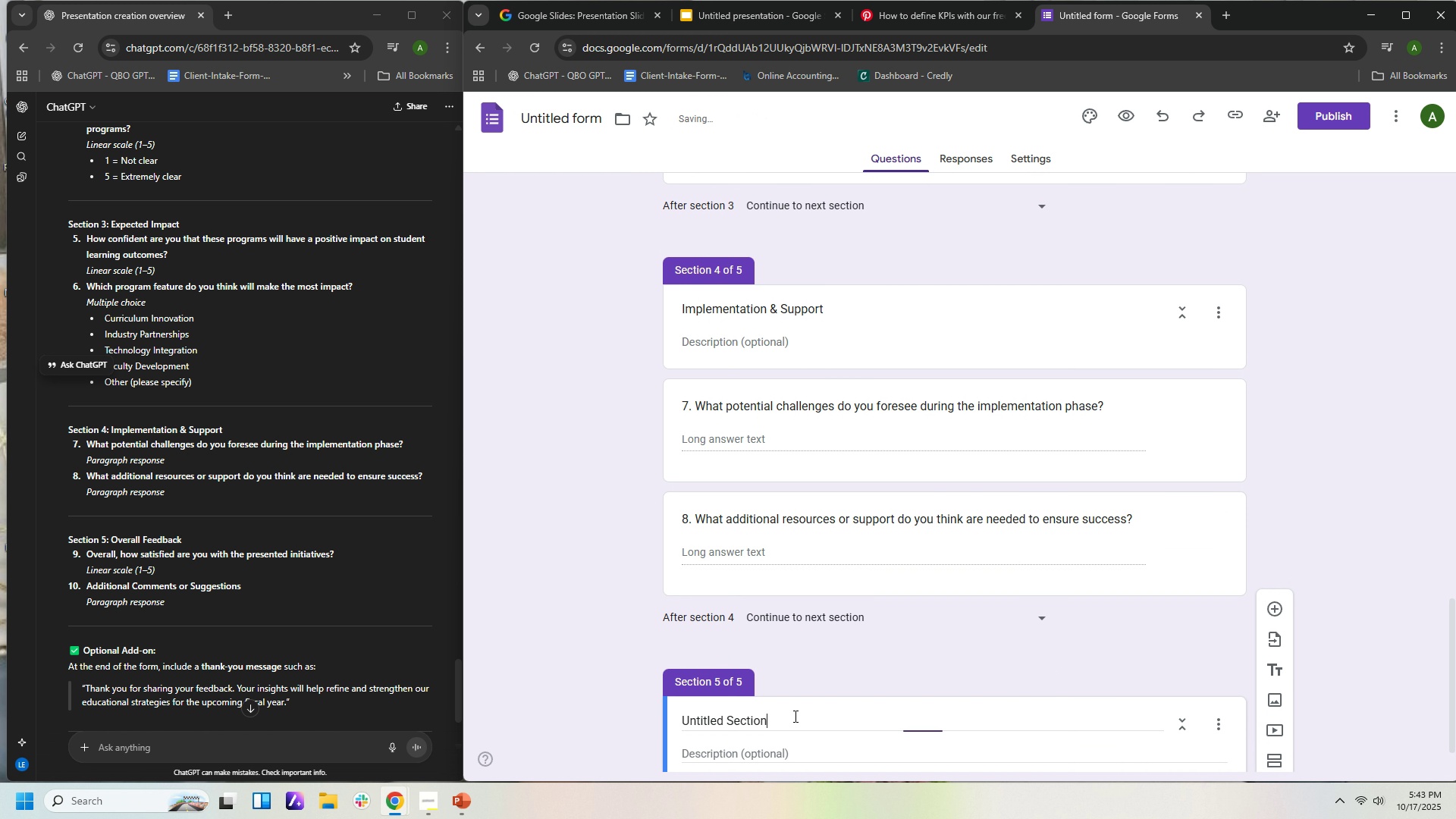 
left_click([794, 716])
 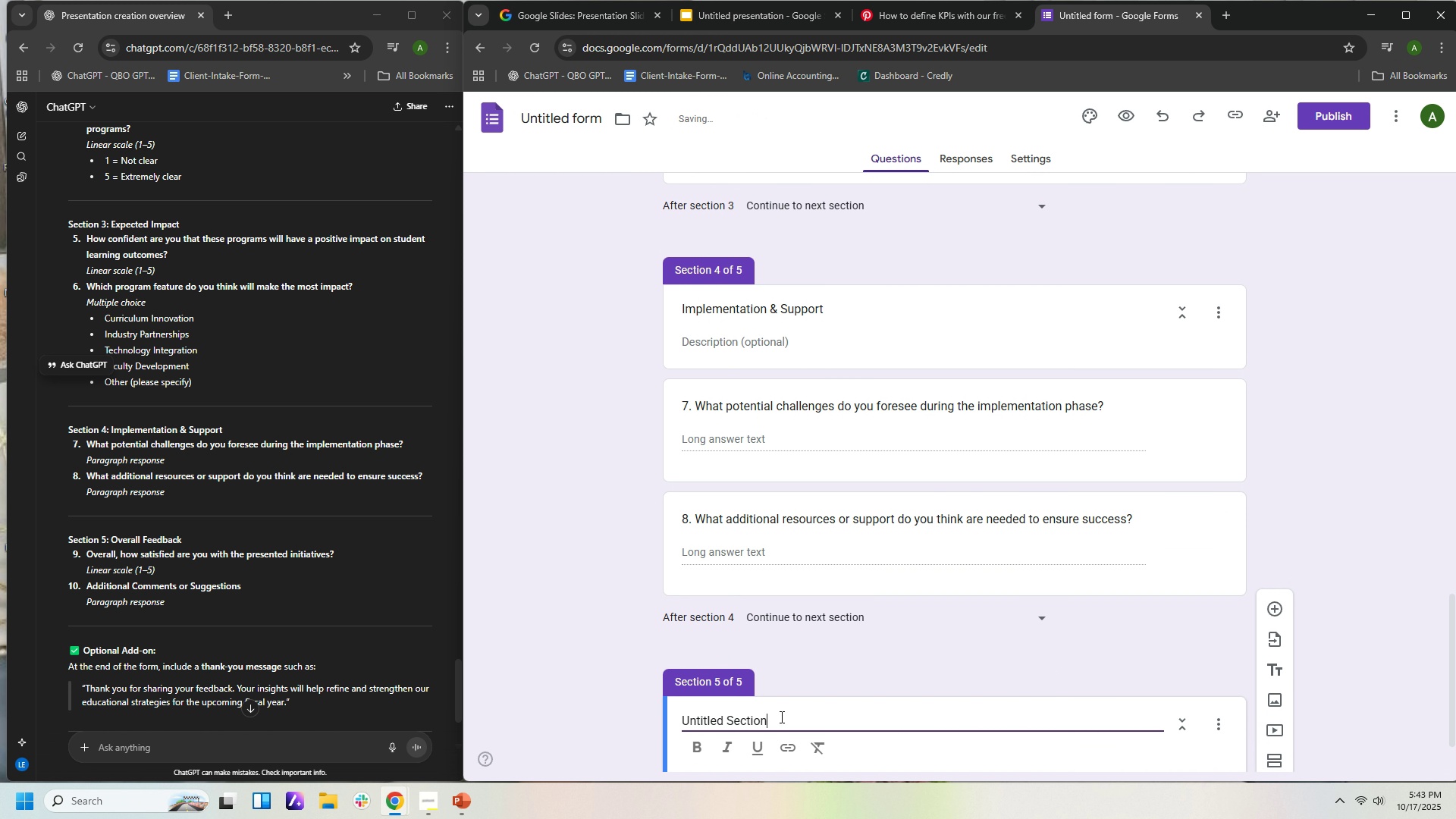 
left_click_drag(start_coordinate=[794, 716], to_coordinate=[591, 721])
 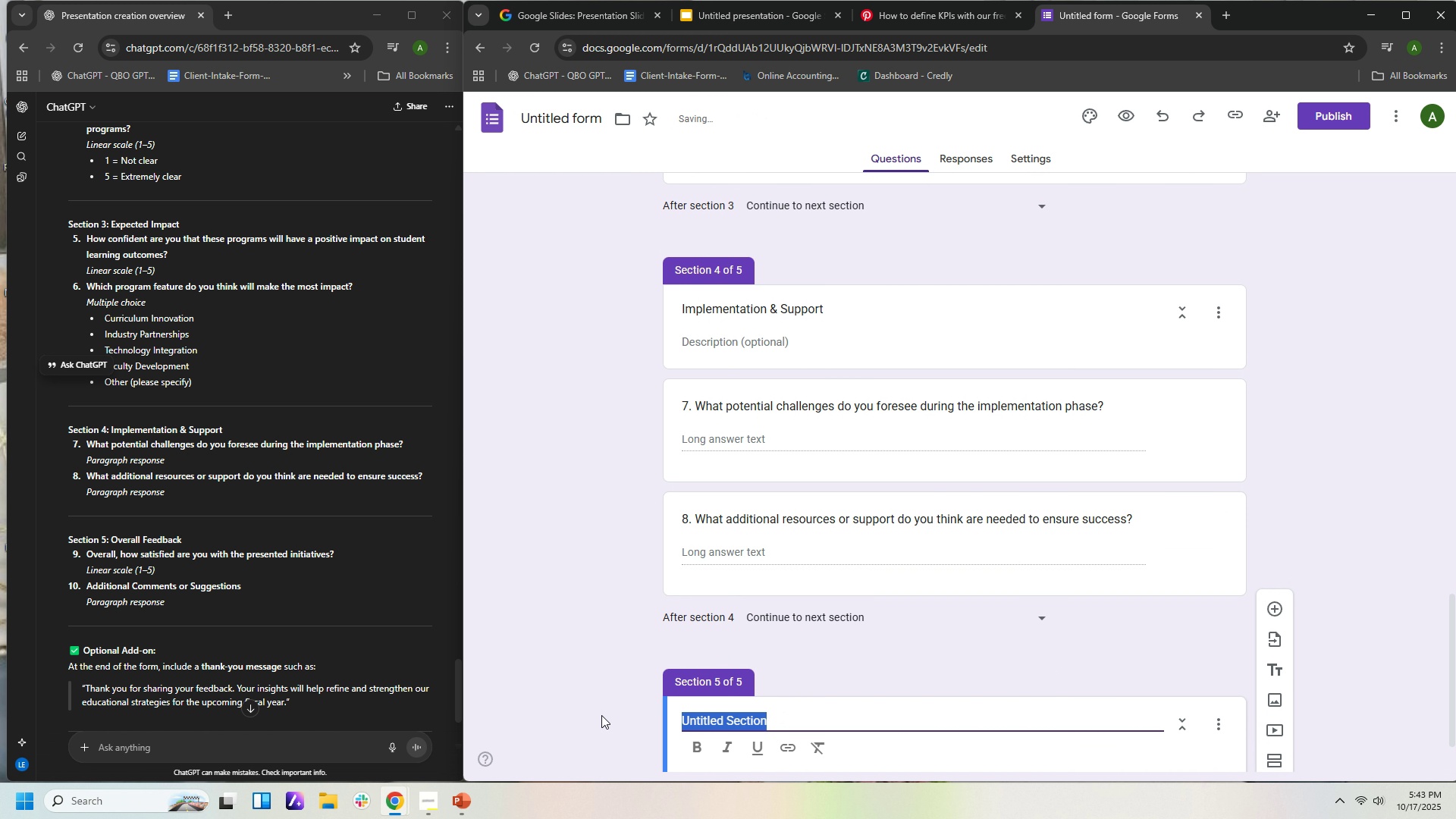 
type(Overll)
key(Backspace)
key(Backspace)
type(all Feee)
key(Backspace)
type(dback)
 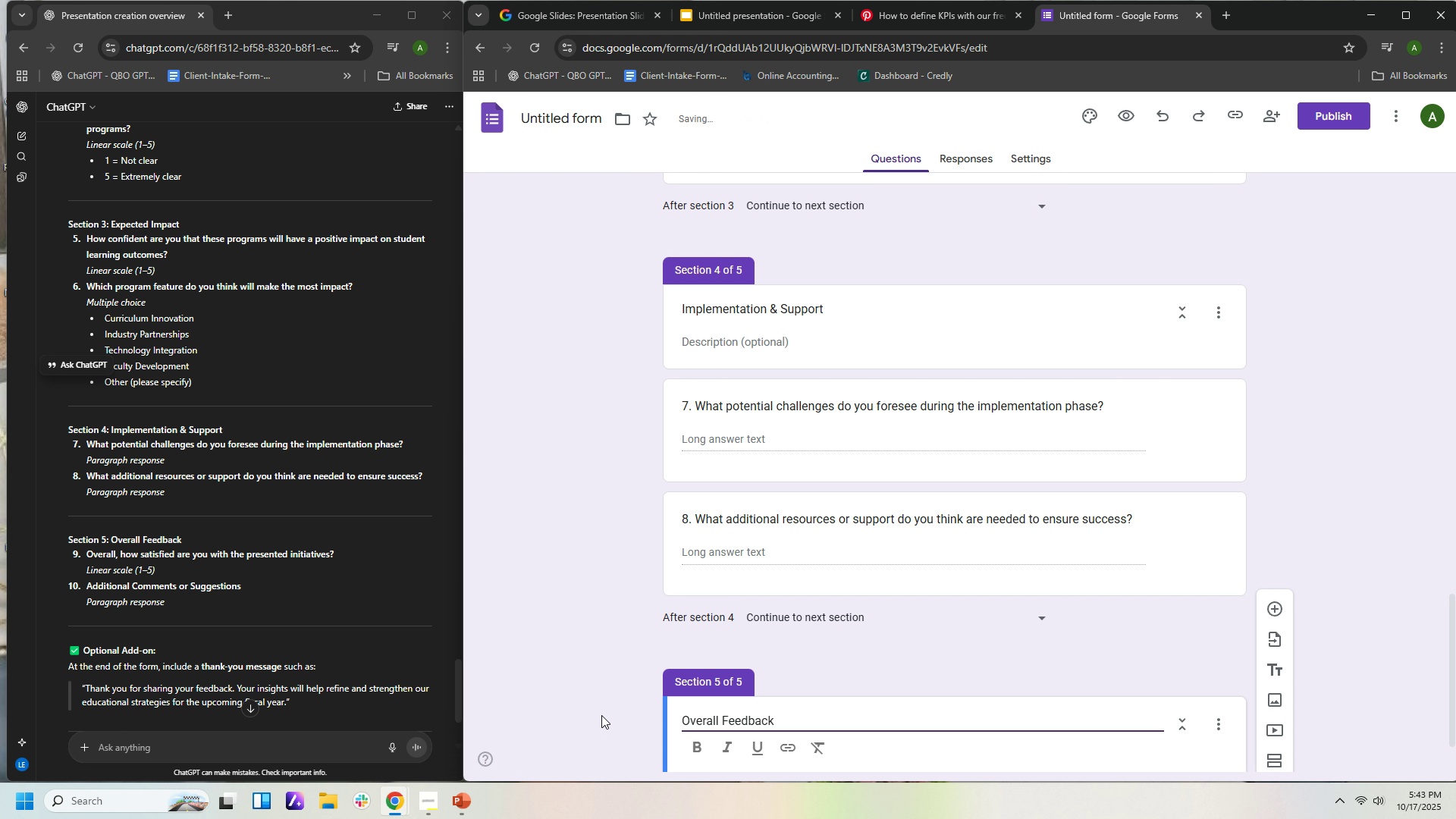 
scroll: coordinate [827, 669], scroll_direction: down, amount: 3.0
 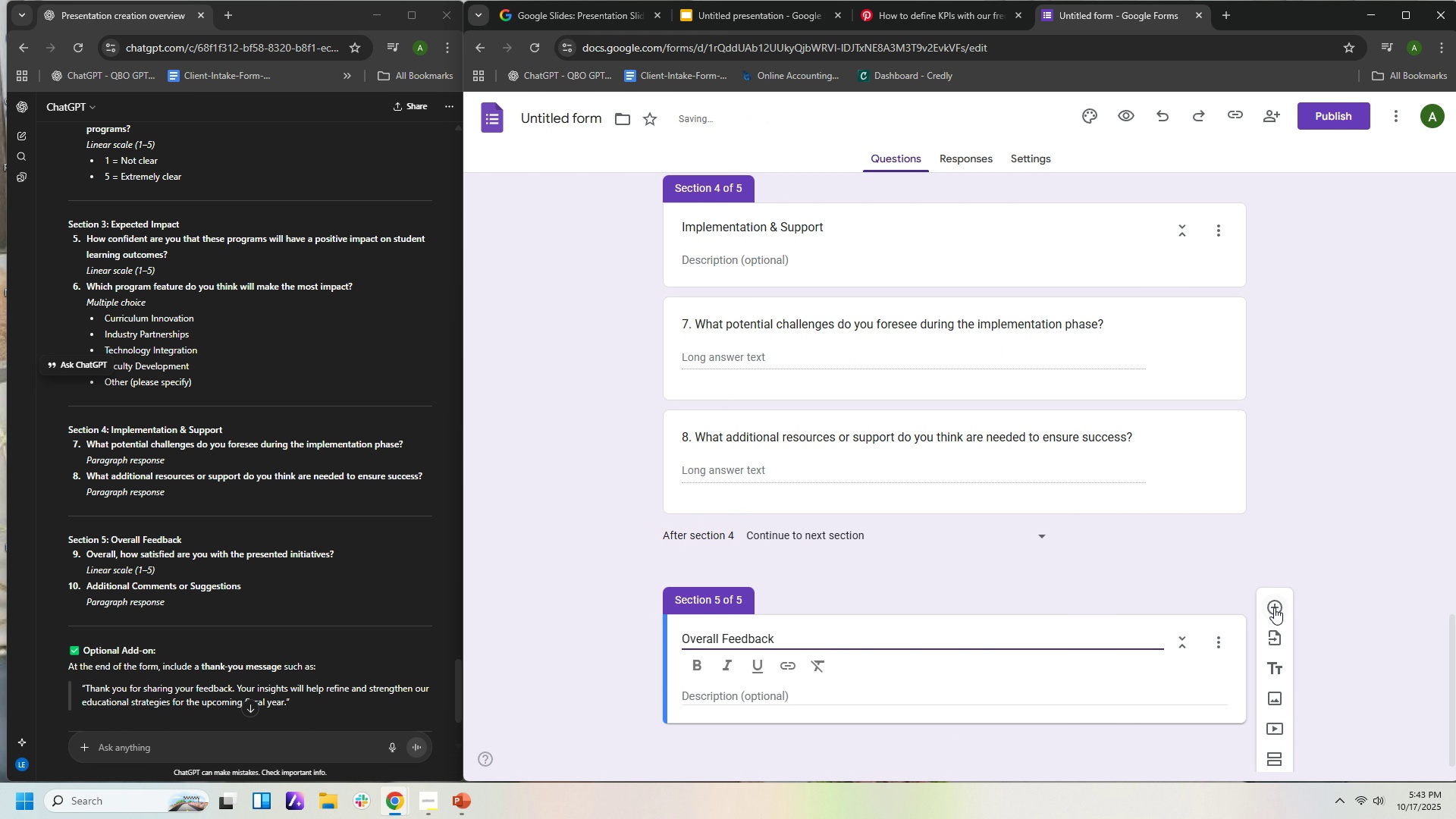 
left_click([1274, 607])
 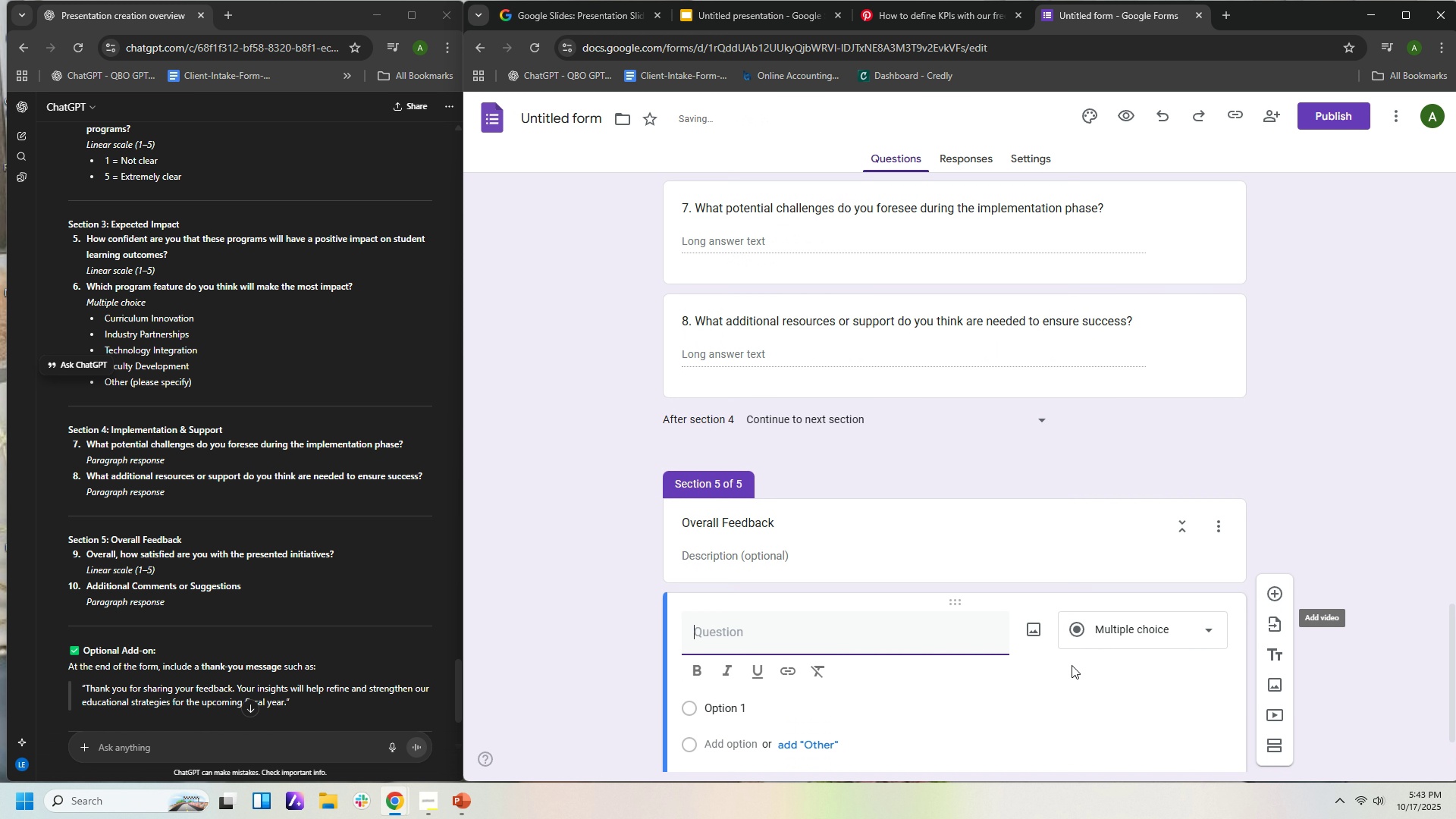 
scroll: coordinate [1073, 665], scroll_direction: down, amount: 3.0
 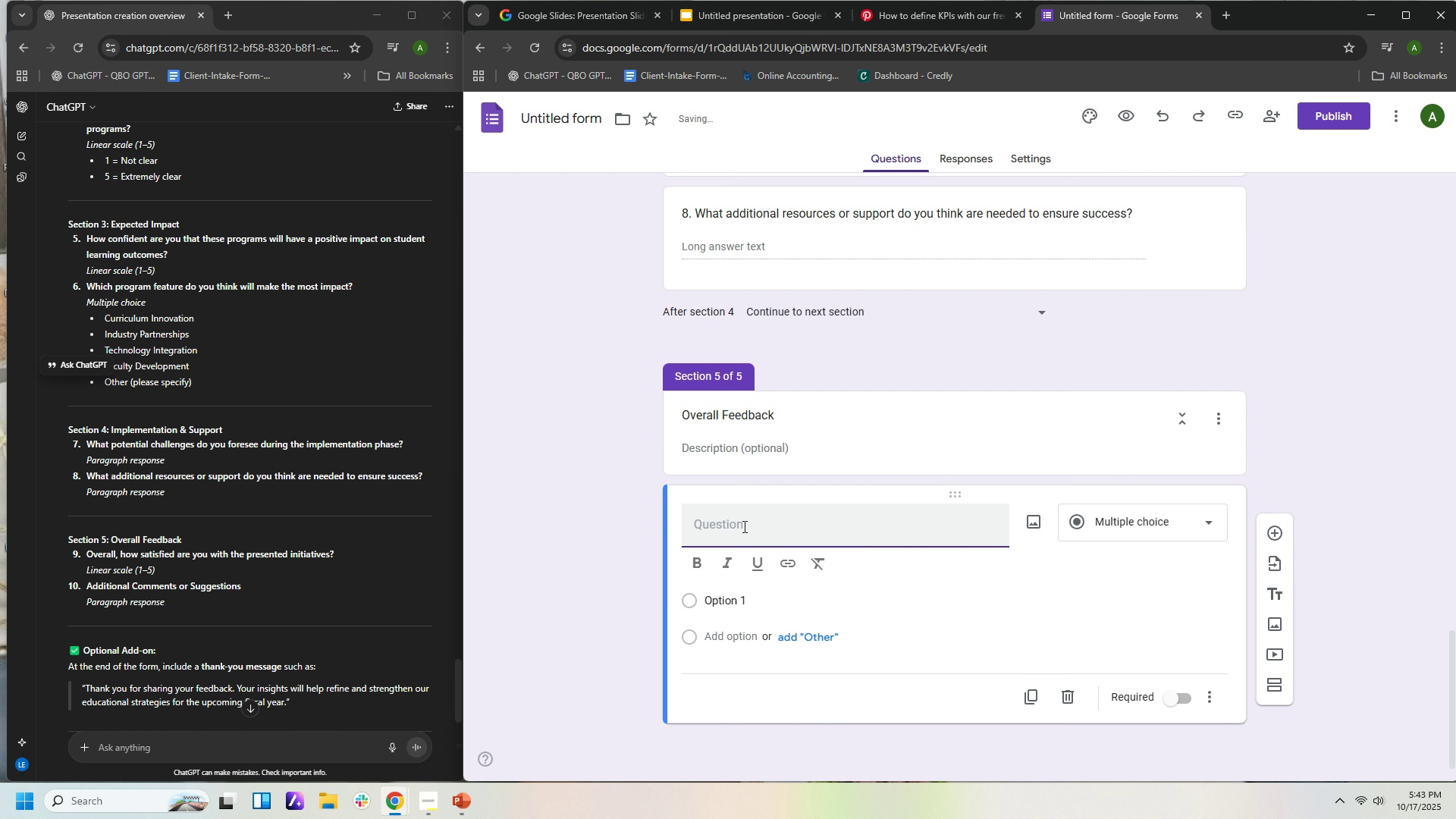 
left_click([743, 526])
 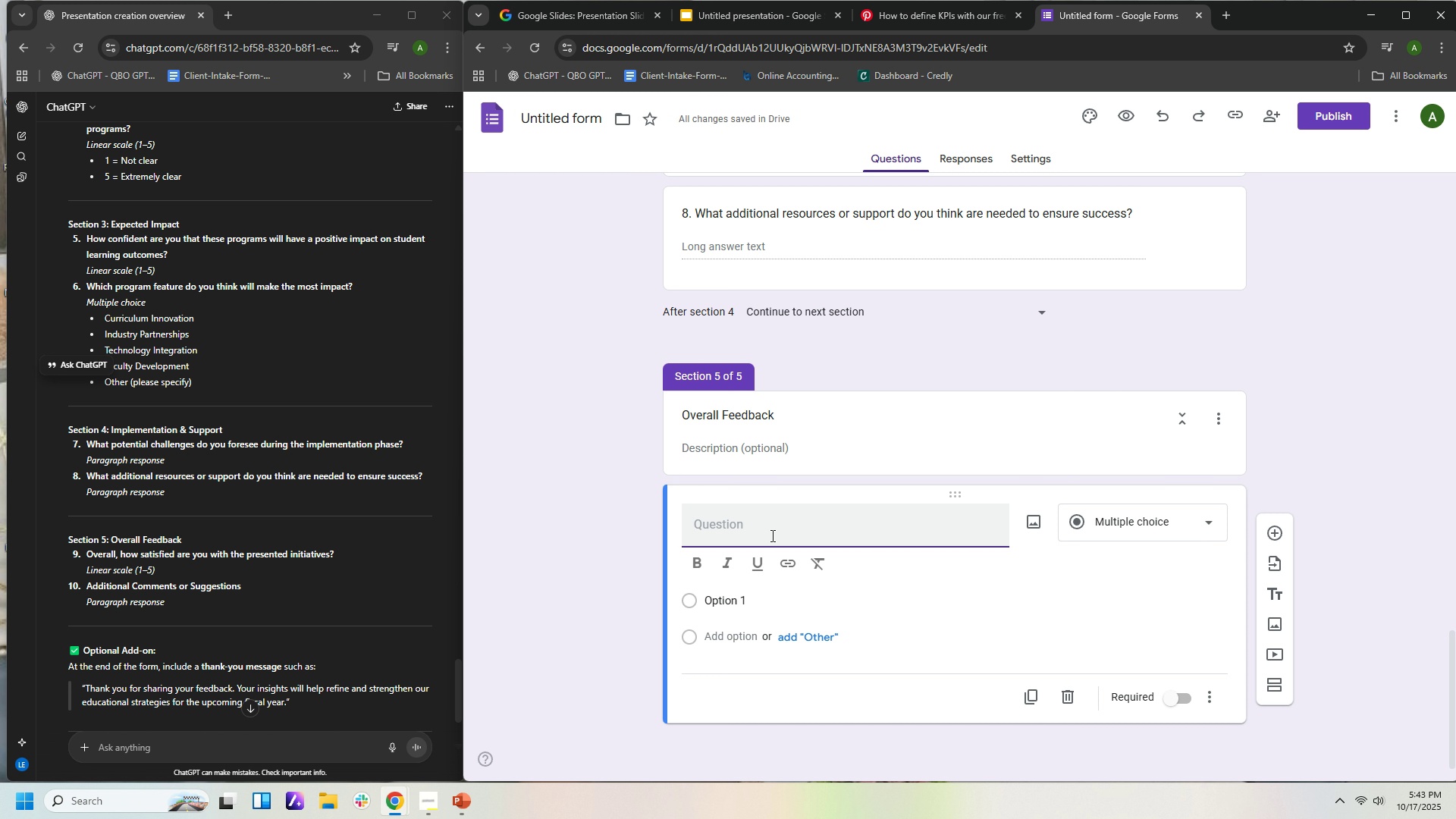 
type(9. Overall, how satisfied are you wu)
key(Backspace)
type(ith the )
 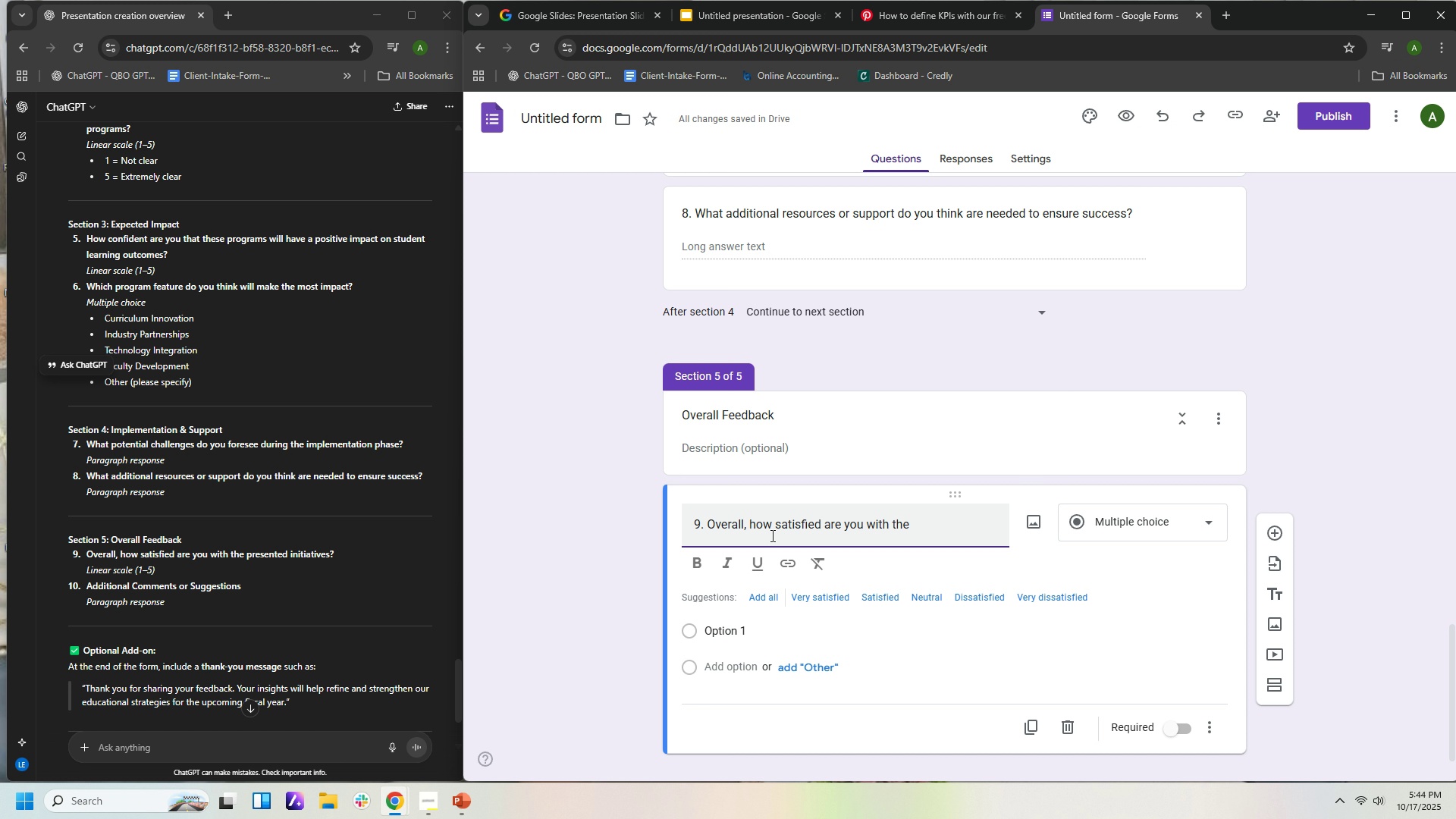 
type(presn)
key(Backspace)
type(ented inia)
key(Backspace)
type(tu)
key(Backspace)
type(i)
key(Backspace)
type(itiatie)
key(Backspace)
type(ves?)
 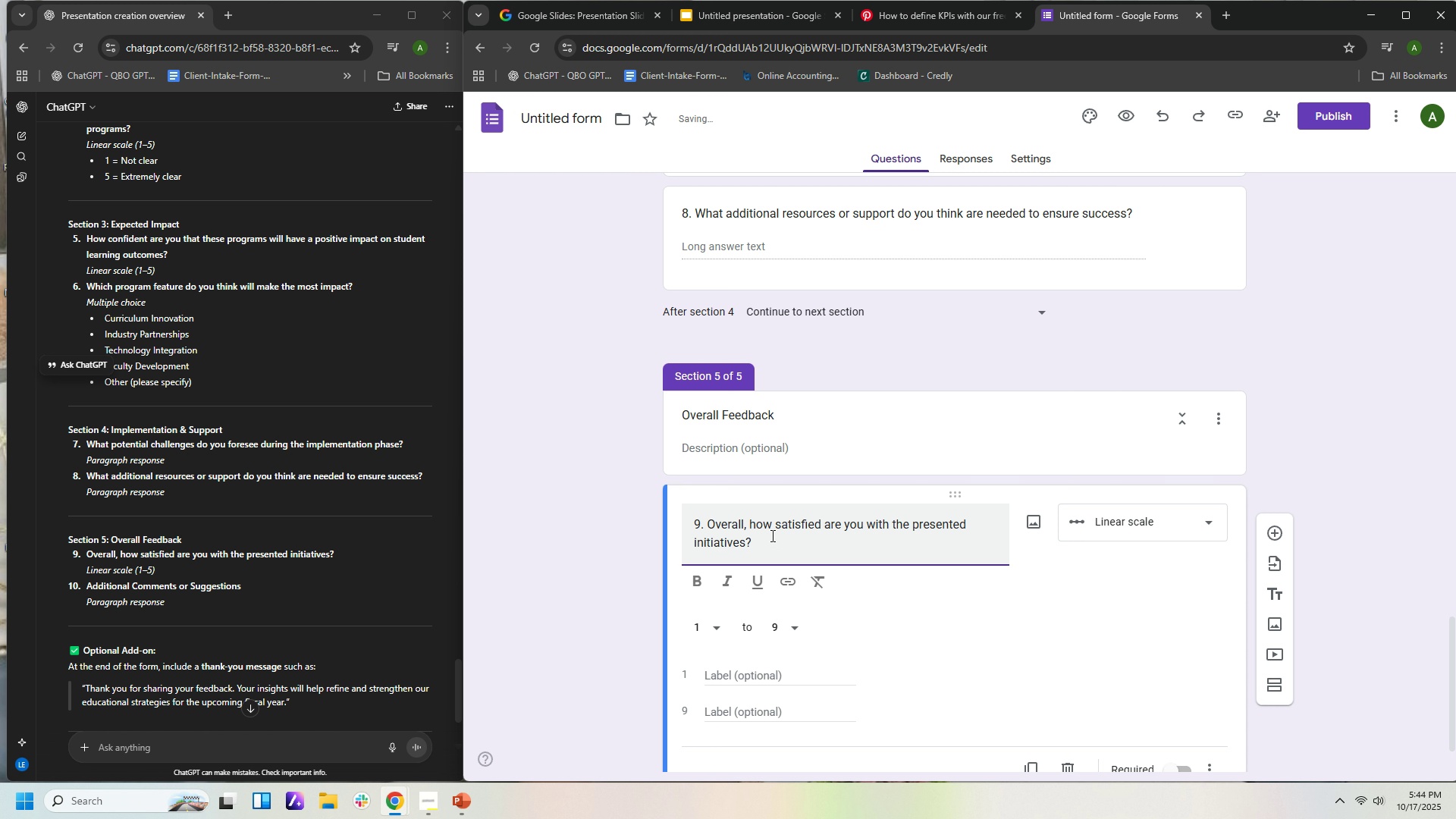 
left_click([787, 629])
 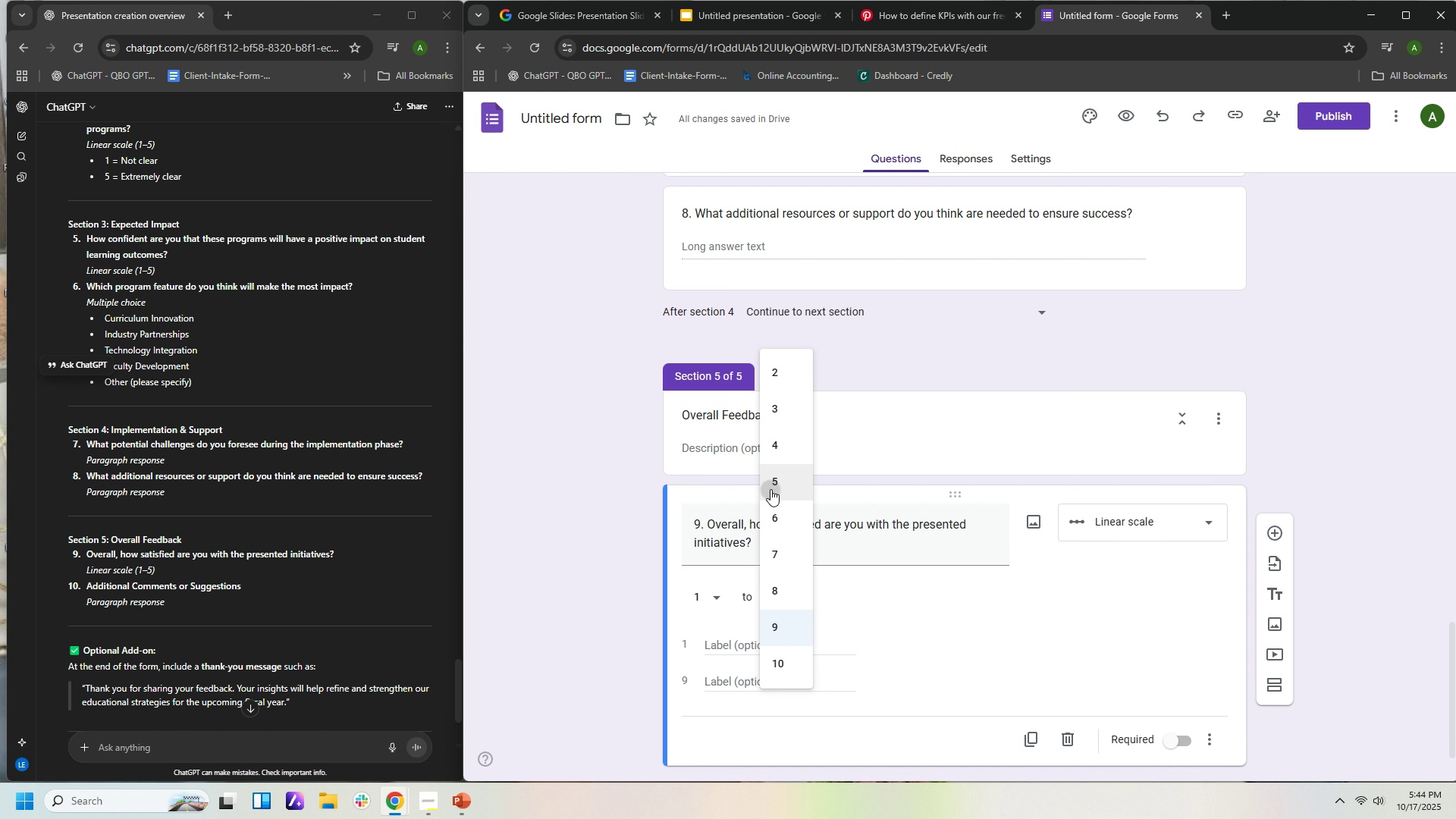 
left_click([770, 489])
 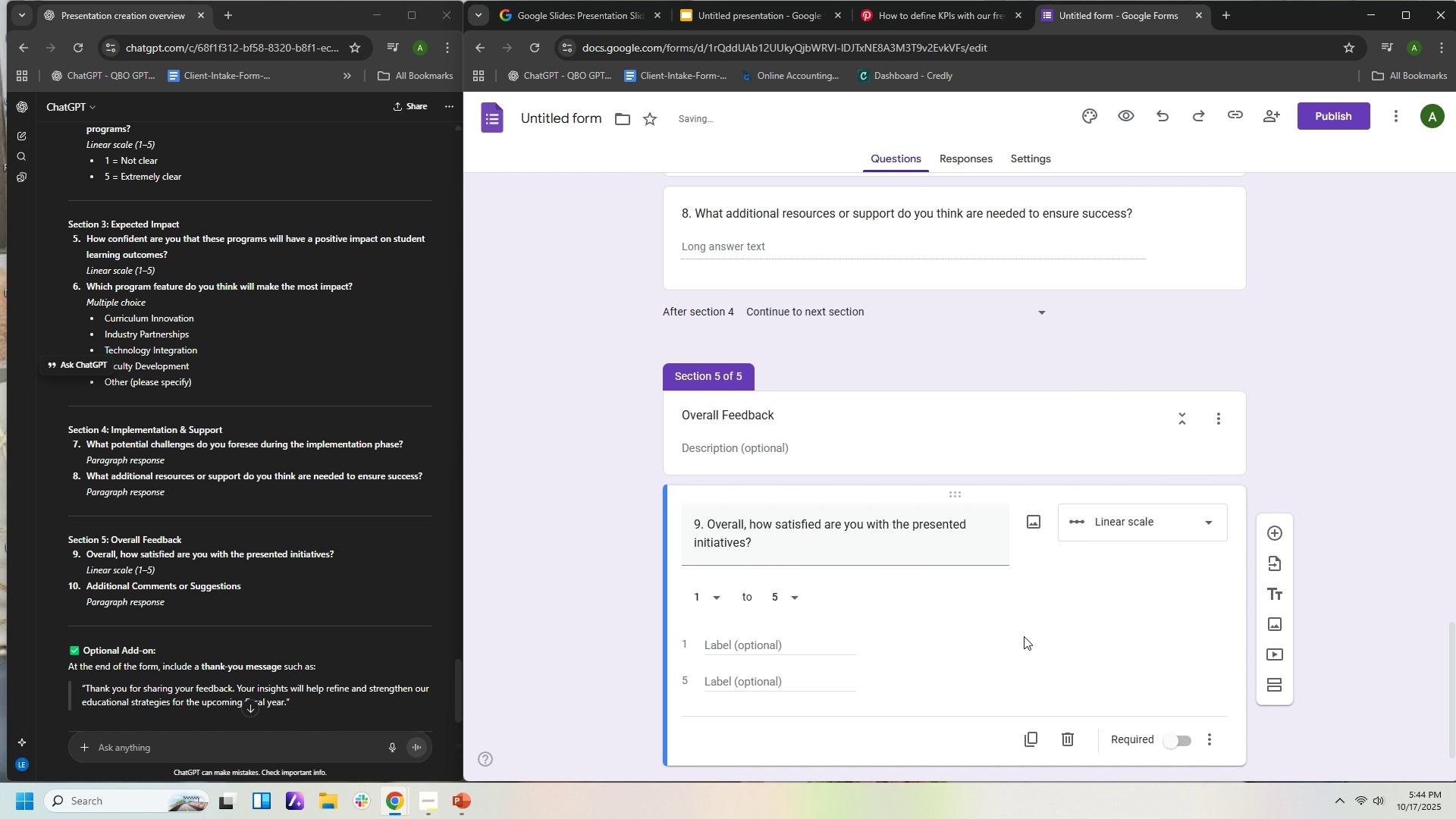 
scroll: coordinate [1025, 643], scroll_direction: down, amount: 3.0
 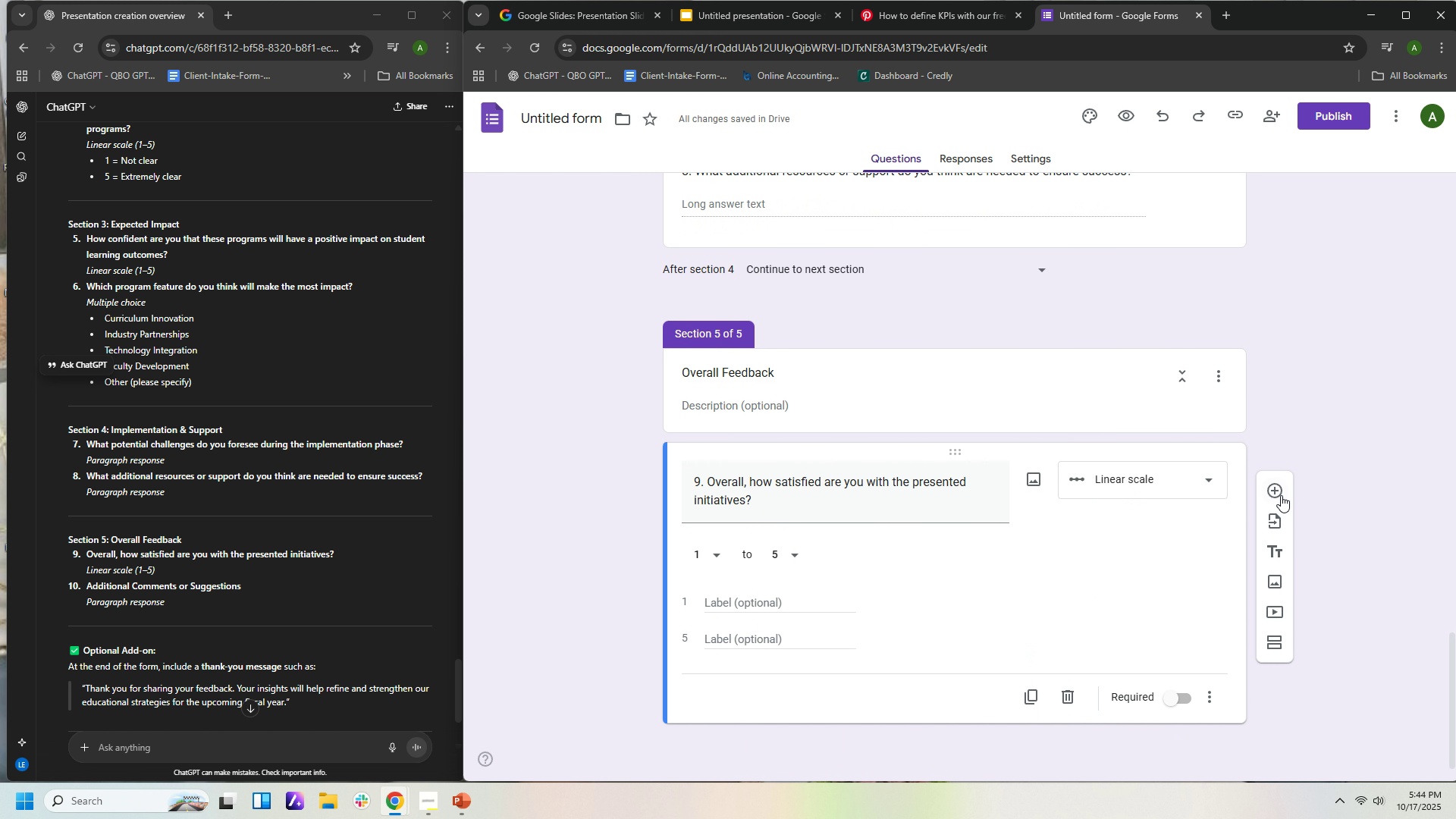 
left_click([1279, 494])
 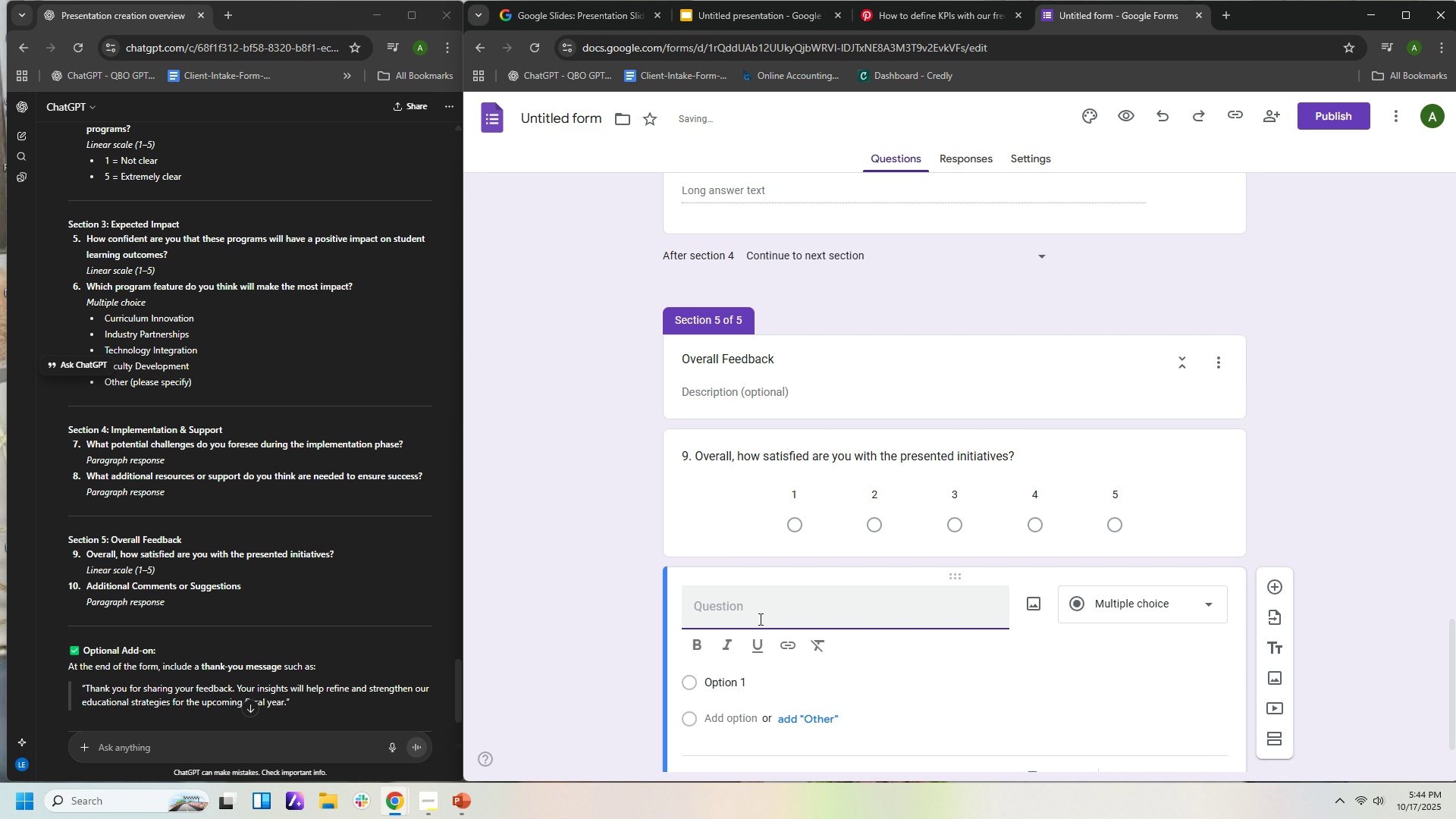 
left_click([759, 619])
 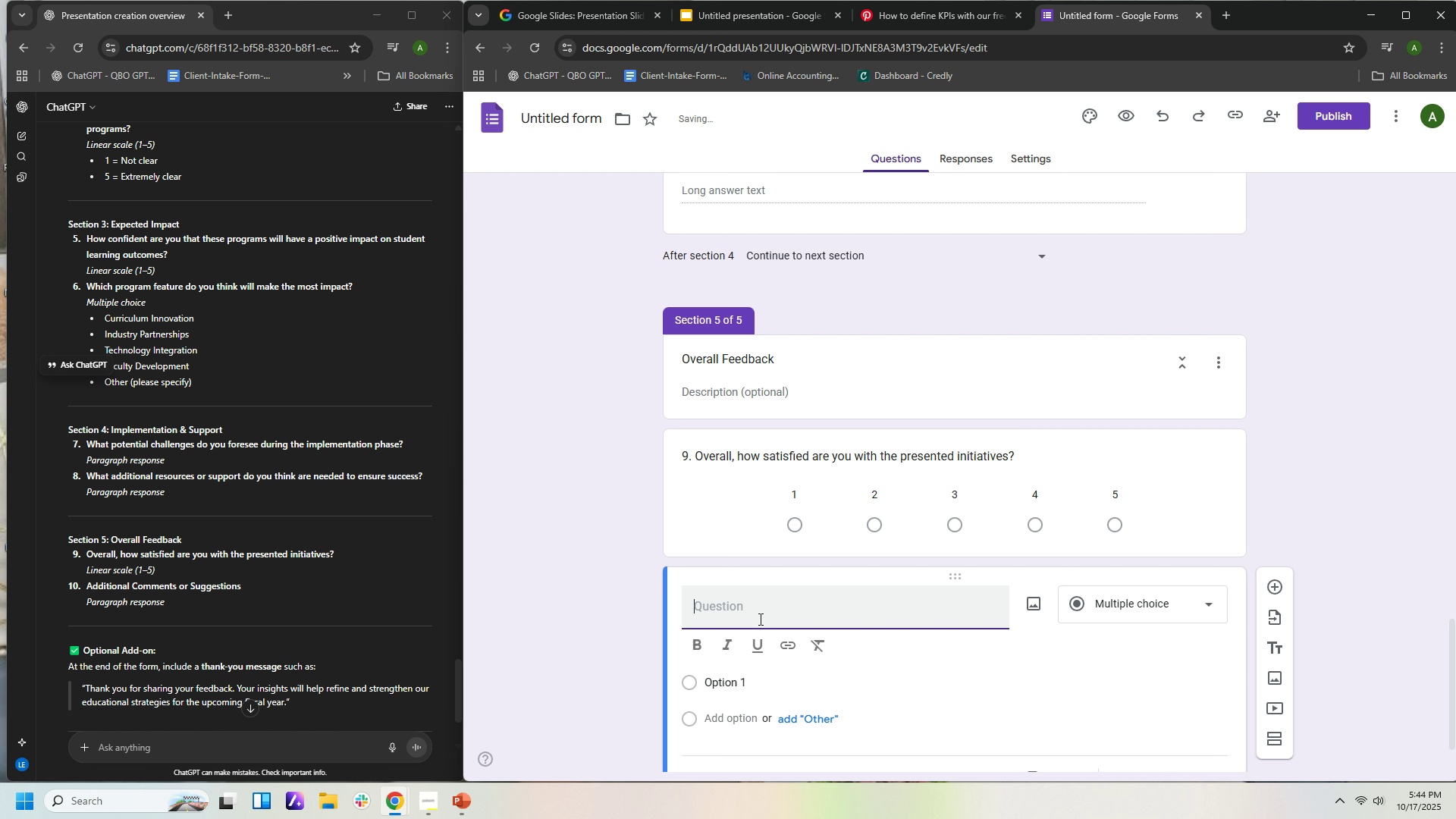 
type(10. Additional Comments or Suggest)
key(Backspace)
key(Backspace)
key(Backspace)
key(Backspace)
key(Backspace)
key(Backspace)
type(SUggest)
key(Backspace)
key(Backspace)
key(Backspace)
key(Backspace)
key(Backspace)
key(Backspace)
type(us)
key(Backspace)
type(ggestions)
 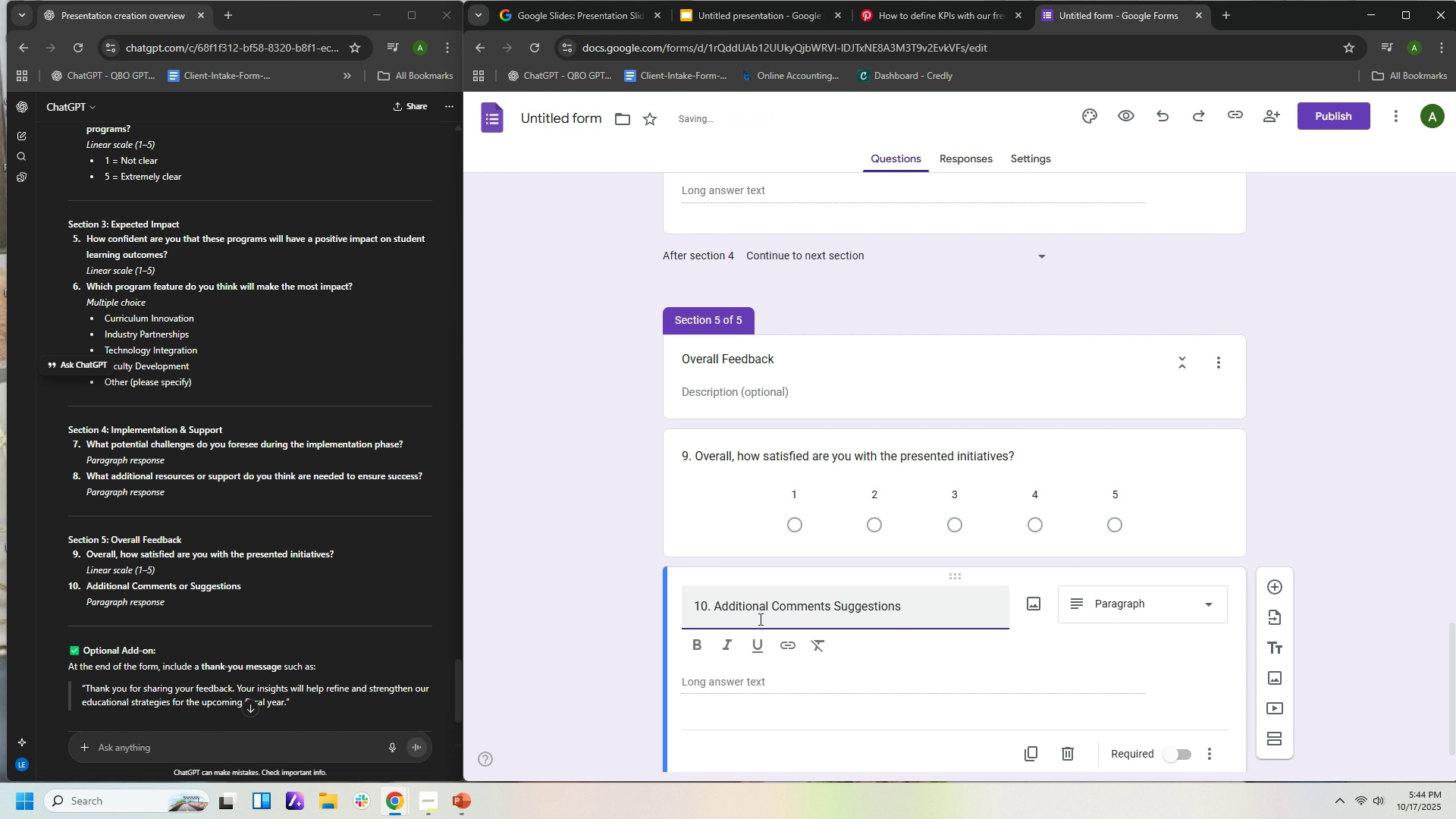 
scroll: coordinate [1125, 622], scroll_direction: down, amount: 4.0
 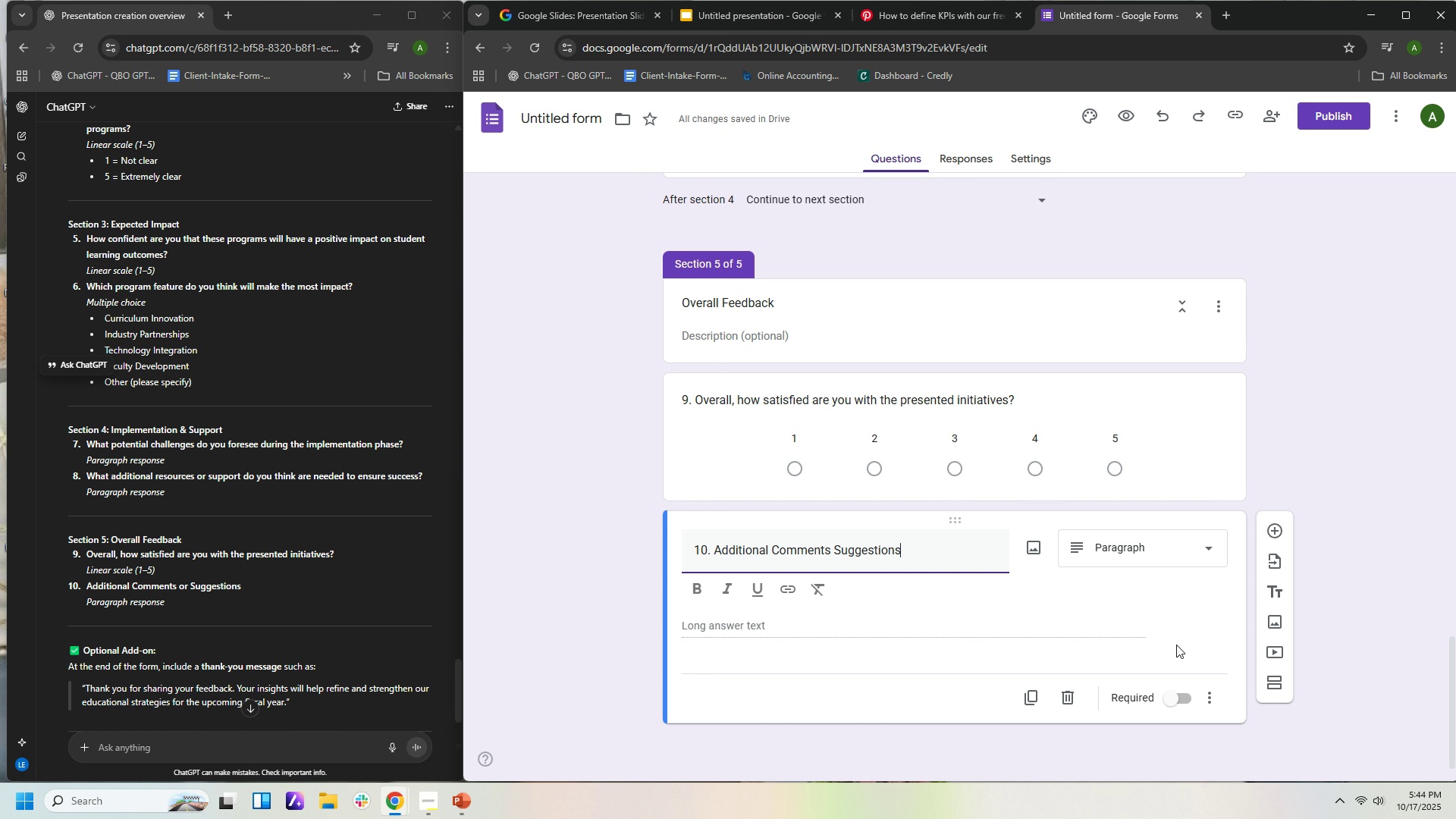 
wait(6.64)
 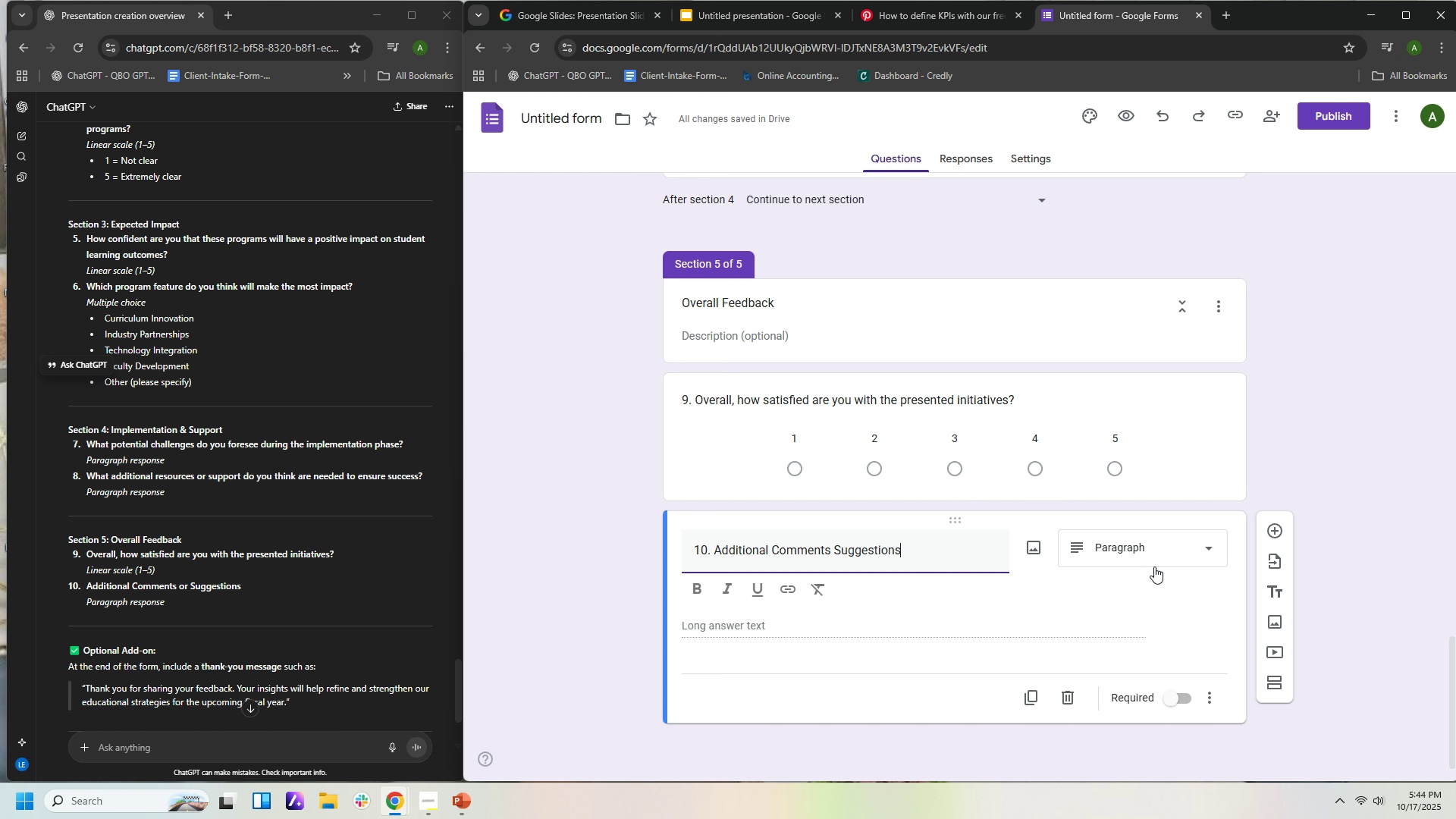 
left_click([1037, 160])
 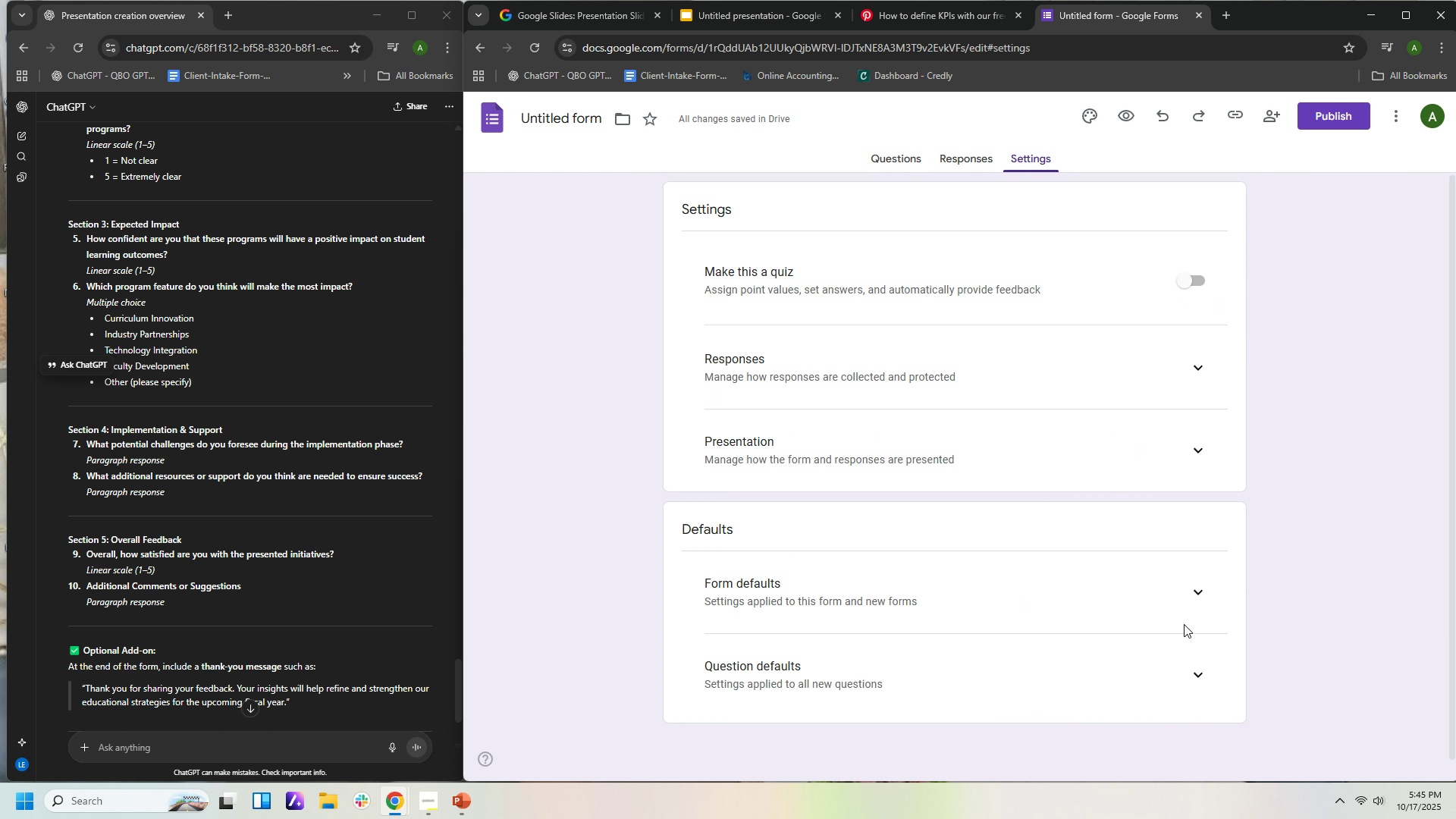 
wait(5.06)
 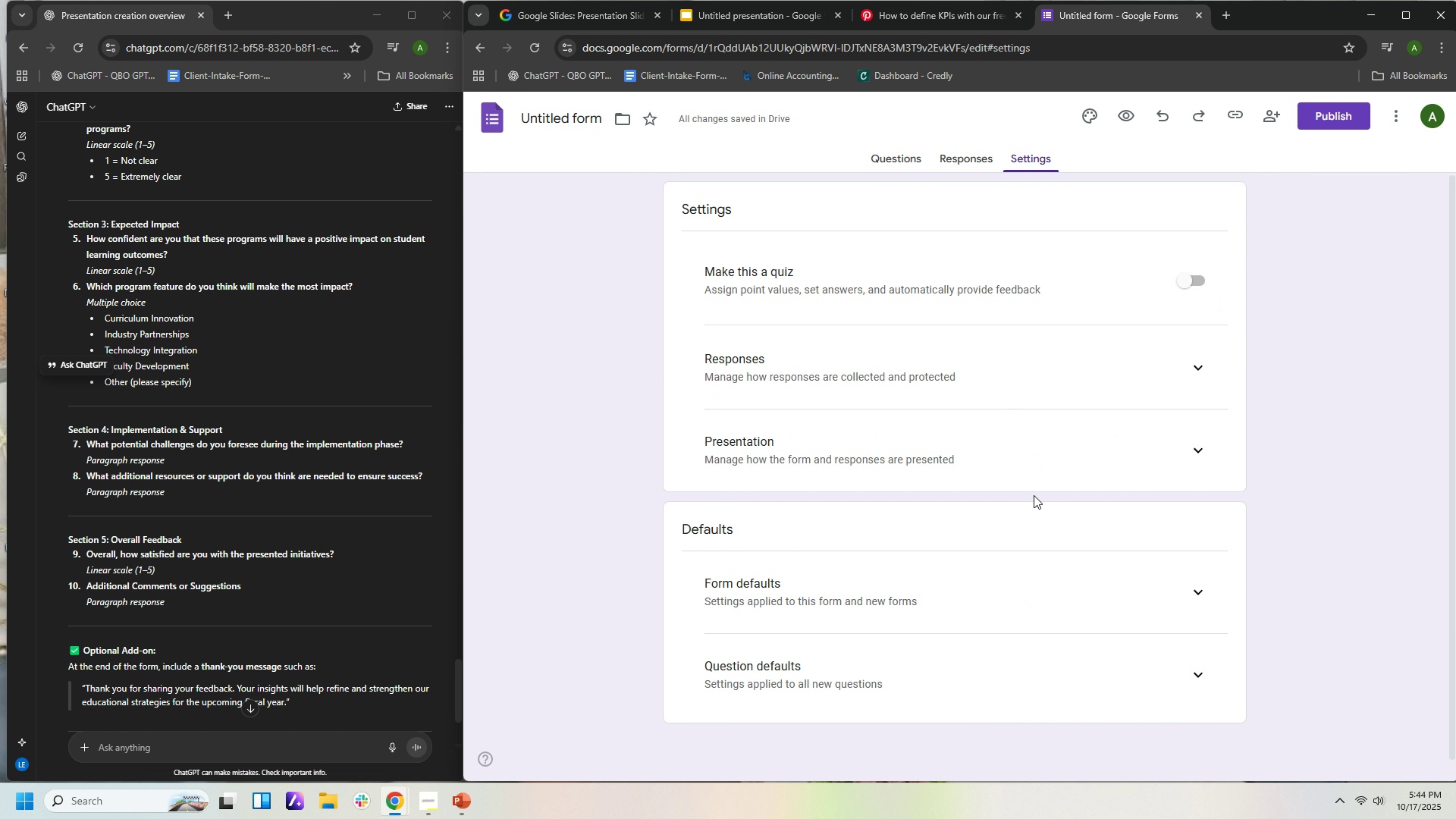 
left_click([1197, 593])
 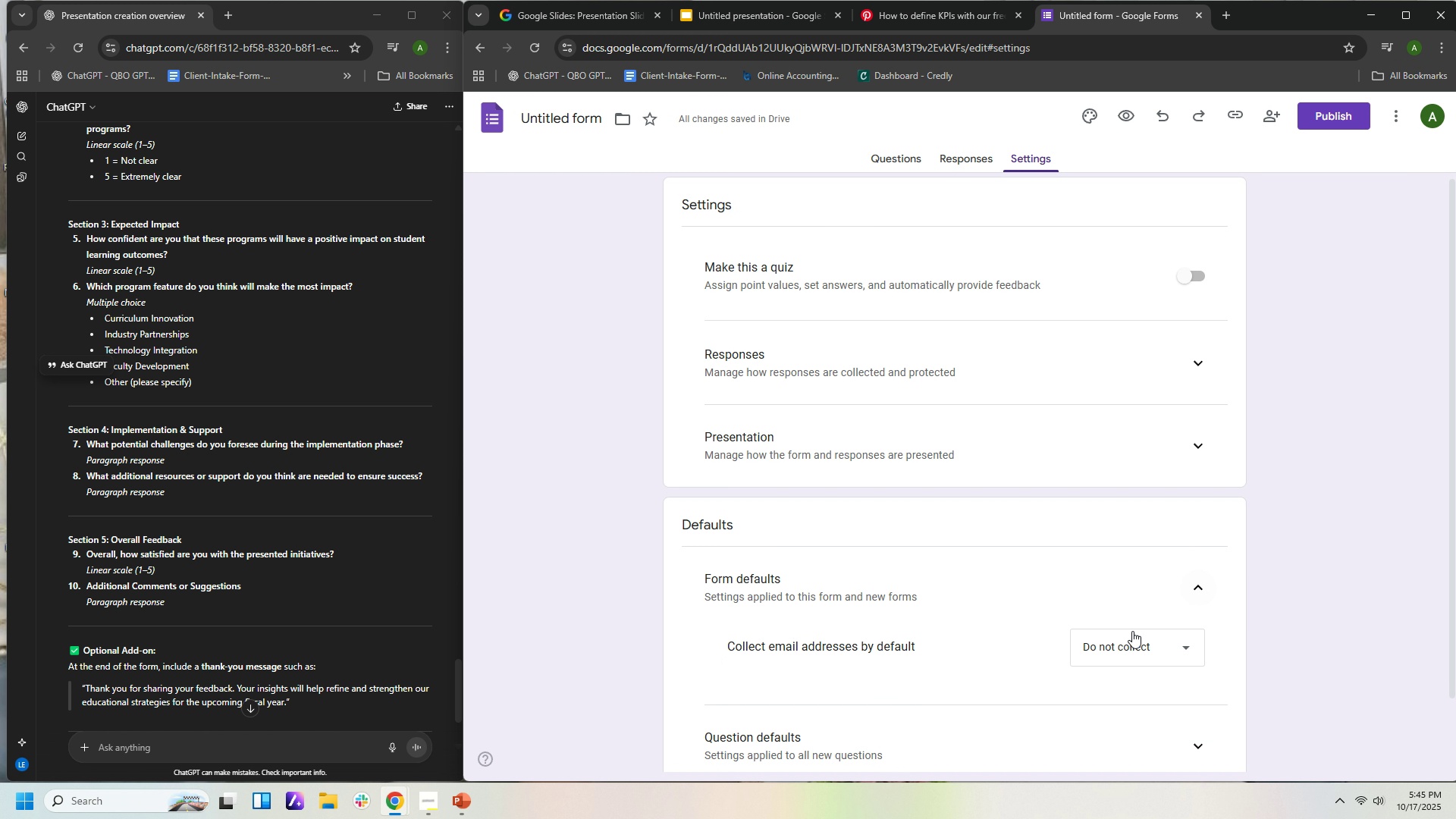 
scroll: coordinate [1130, 635], scroll_direction: down, amount: 8.0
 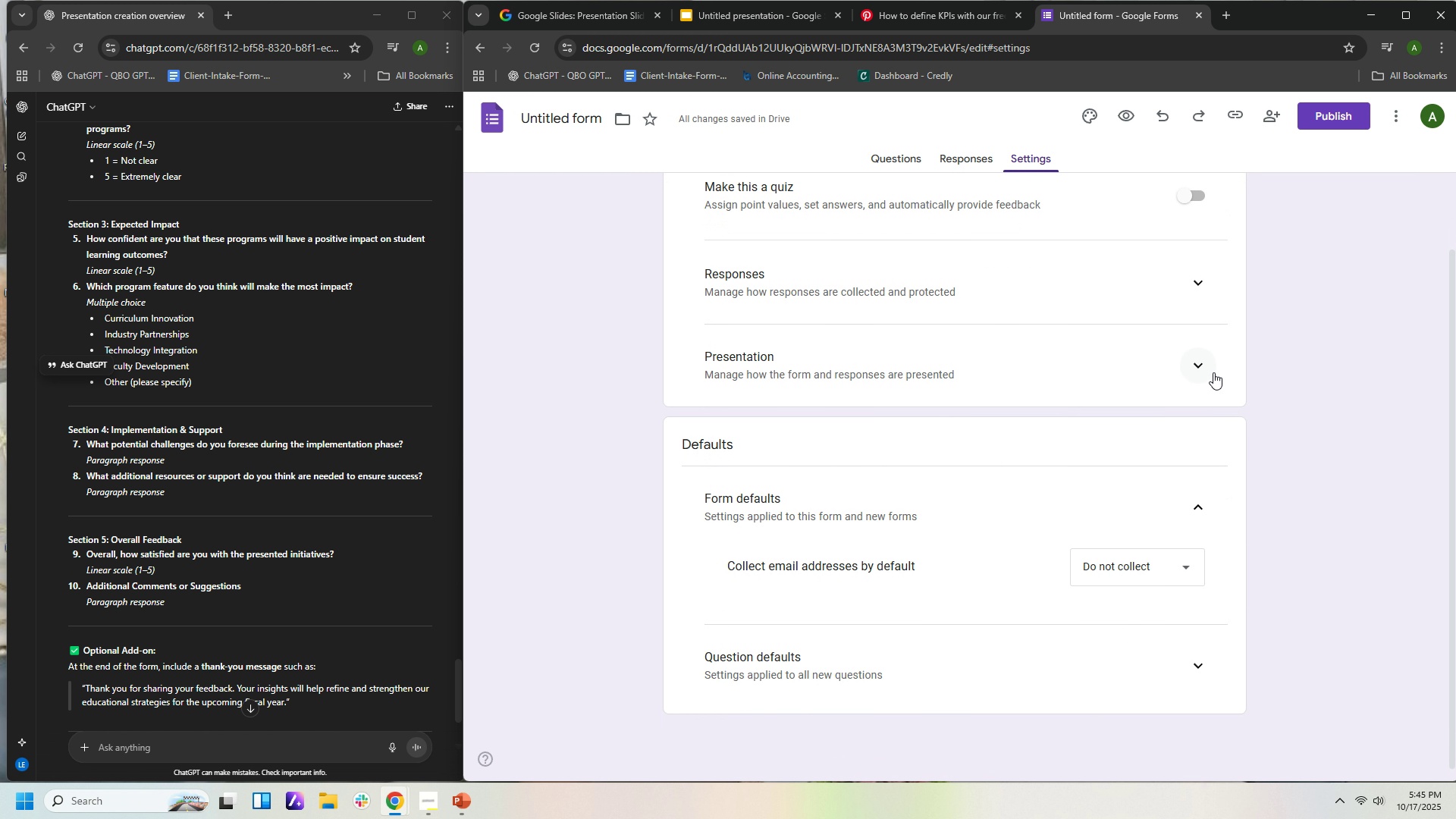 
left_click([1213, 372])
 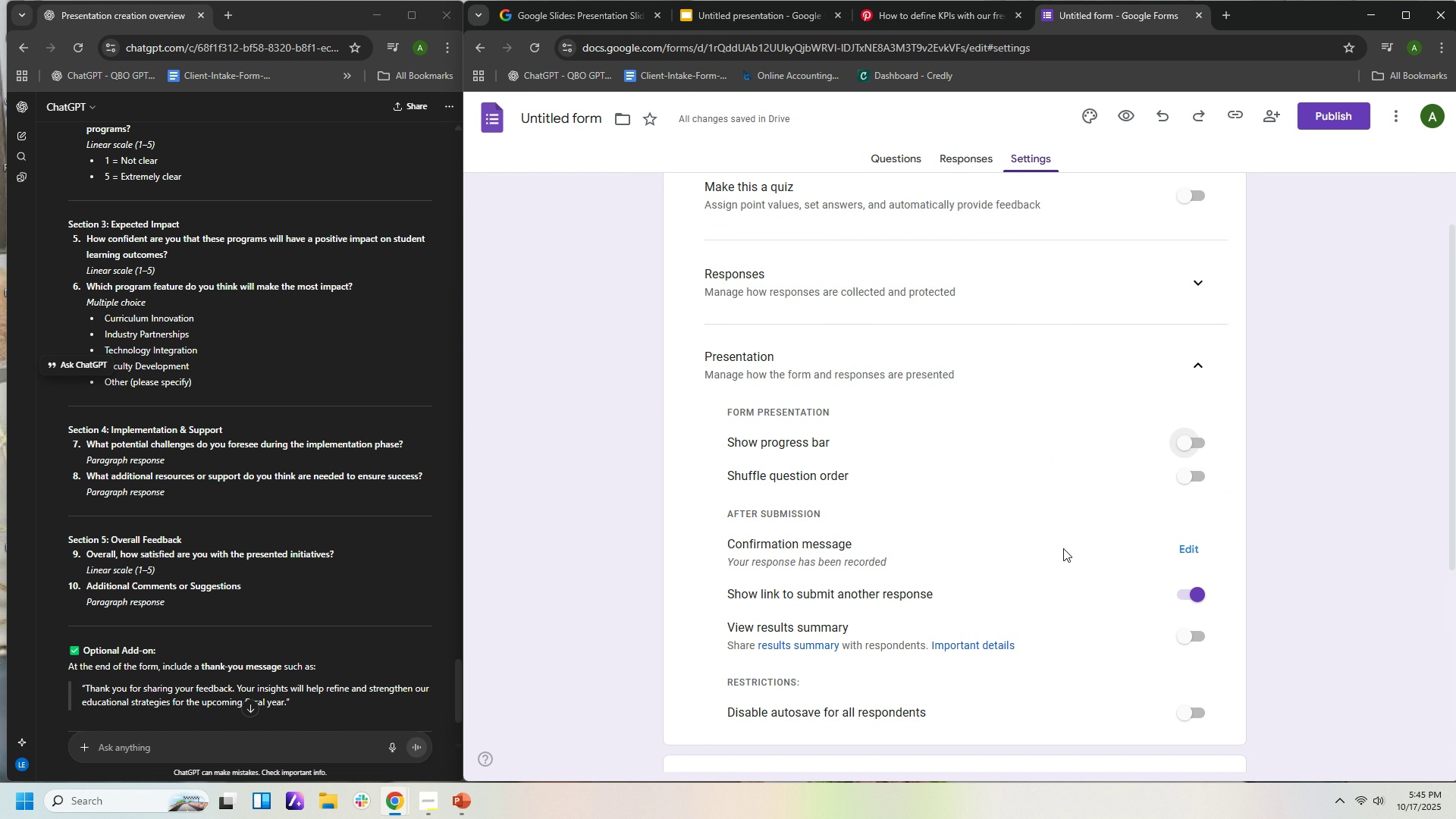 
scroll: coordinate [1066, 555], scroll_direction: down, amount: 2.0
 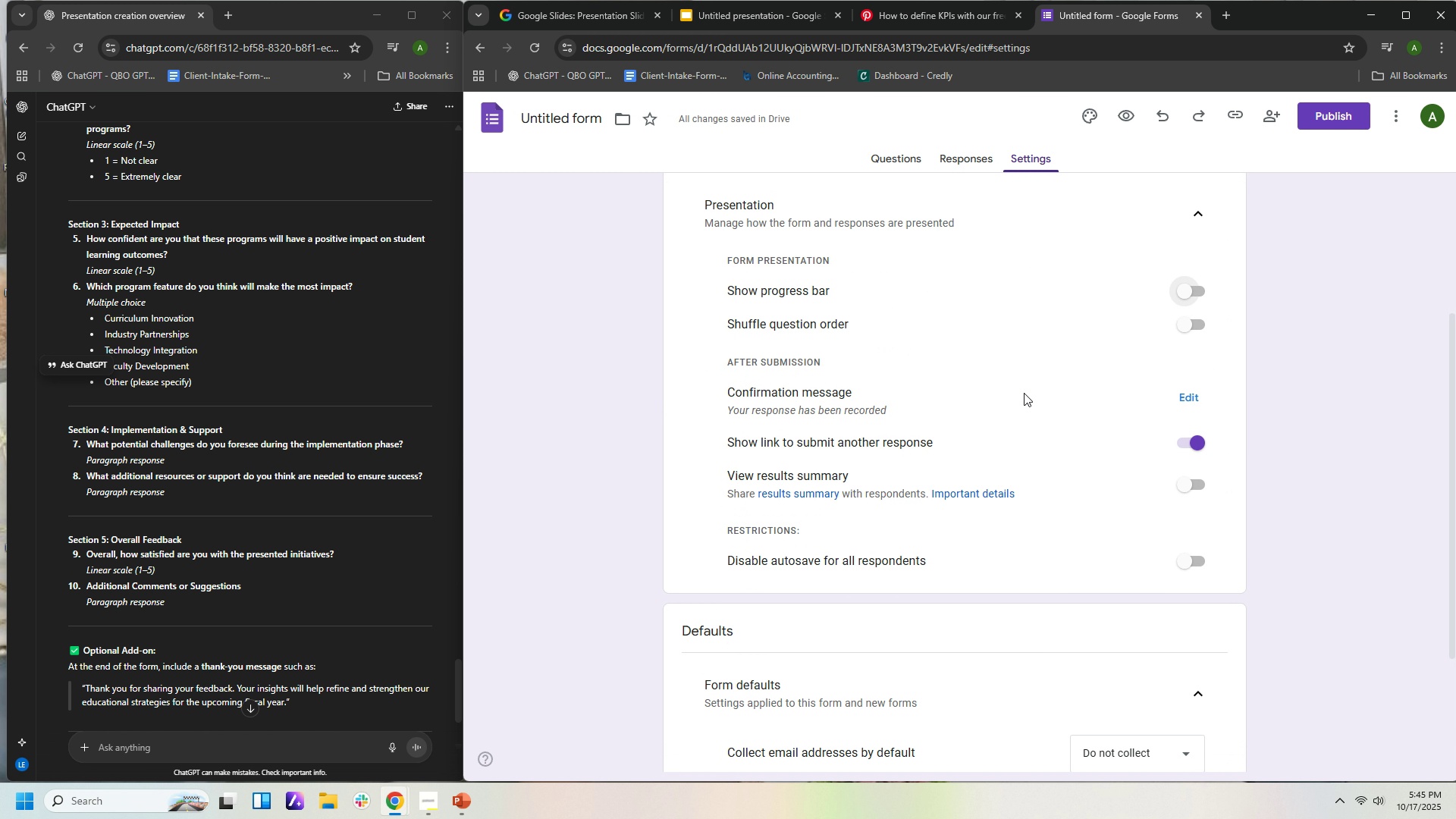 
left_click([1197, 393])
 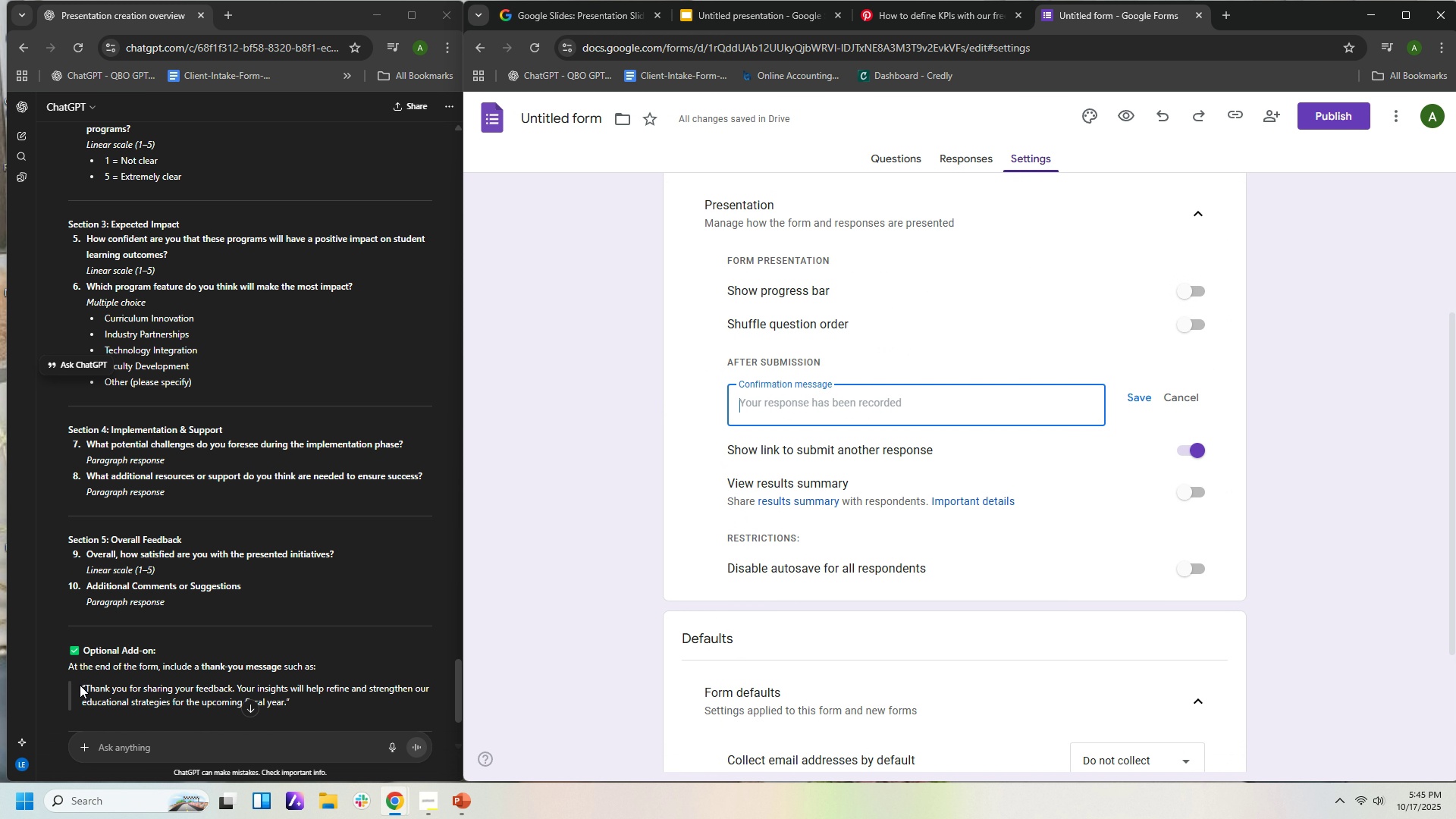 
left_click_drag(start_coordinate=[80, 685], to_coordinate=[293, 712])
 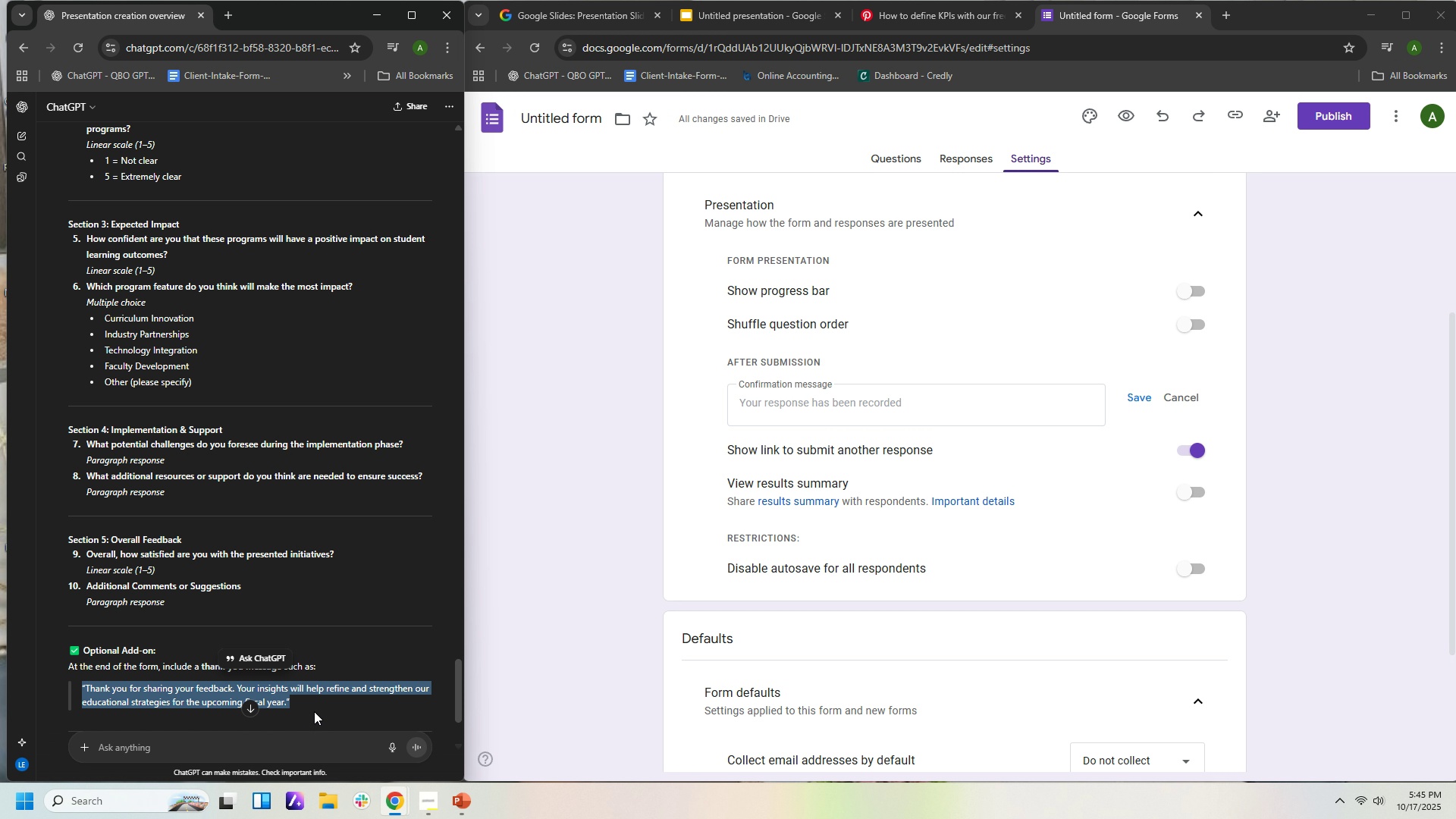 
key(Control+C)
 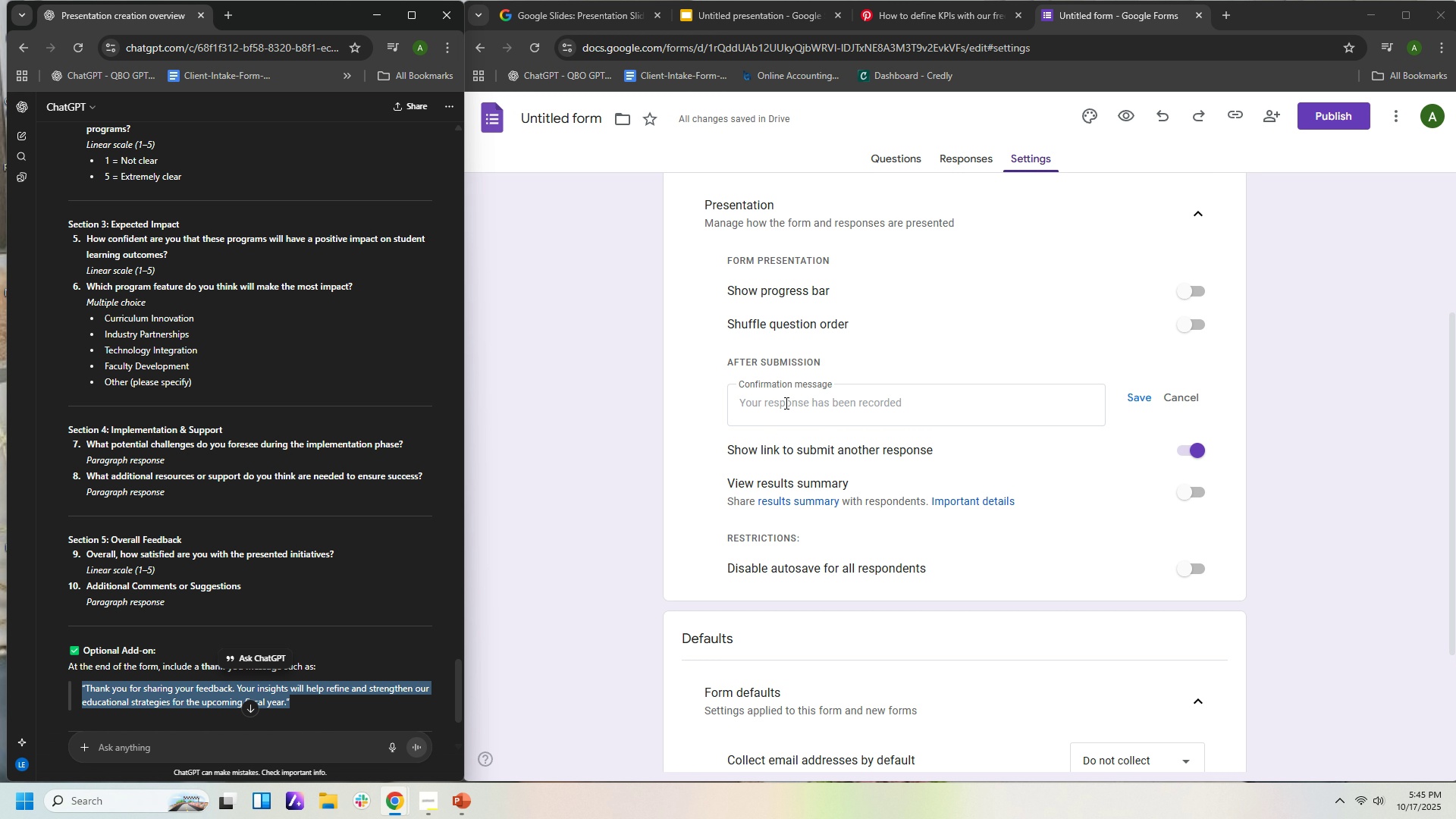 
left_click([785, 403])
 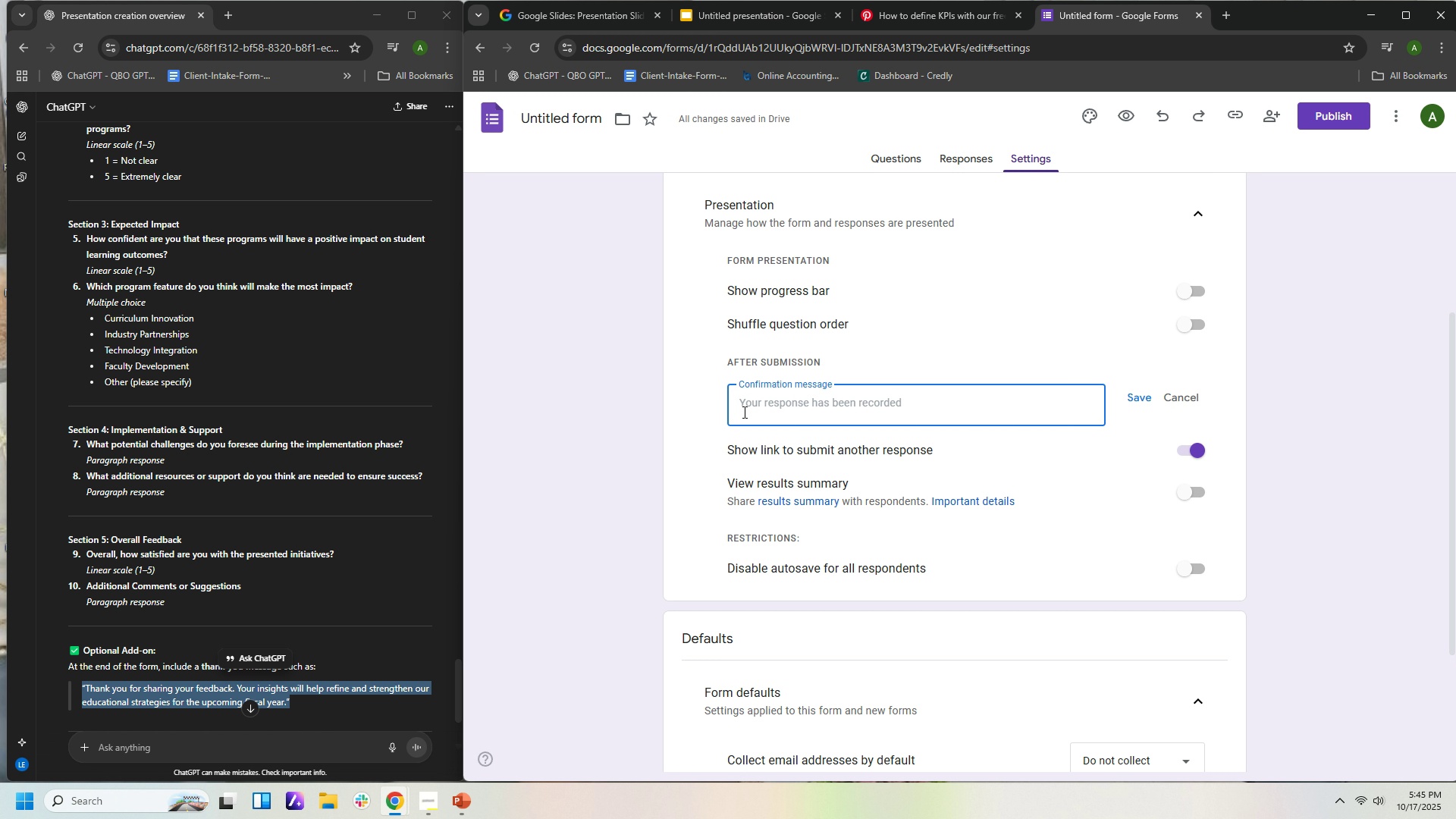 
key(Control+V)
 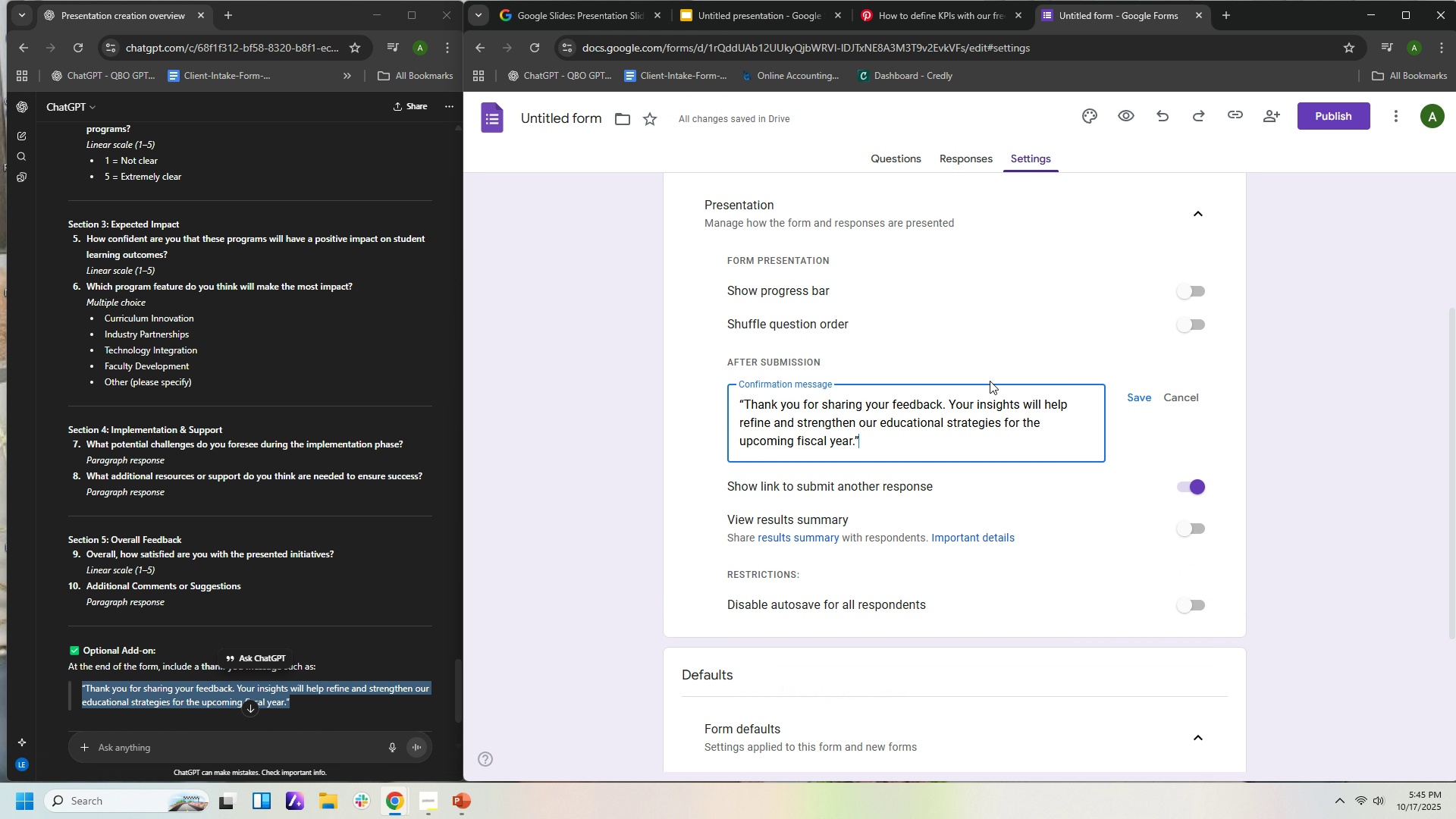 
scroll: coordinate [1335, 401], scroll_direction: up, amount: 10.0
 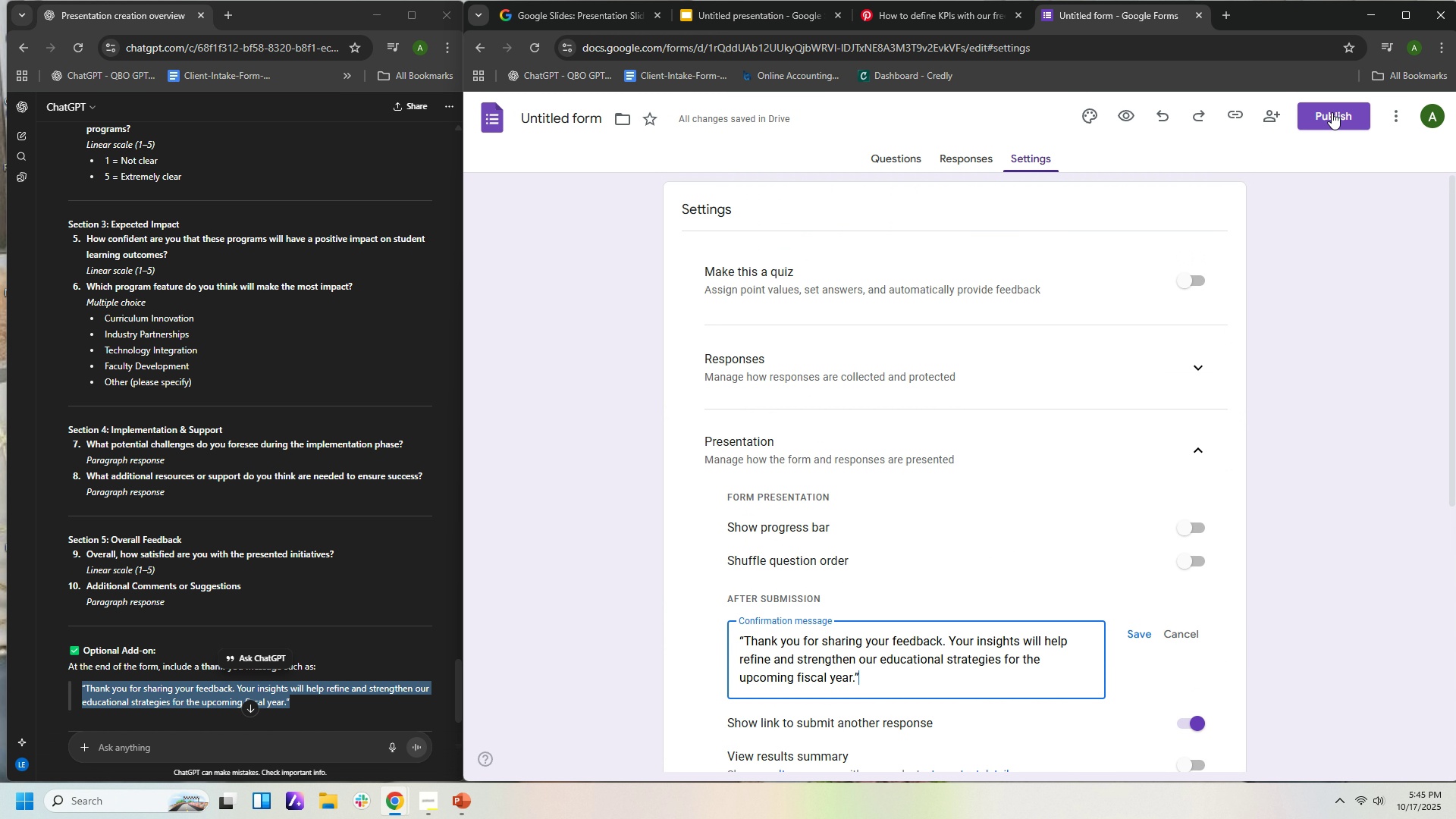 
left_click([1332, 112])
 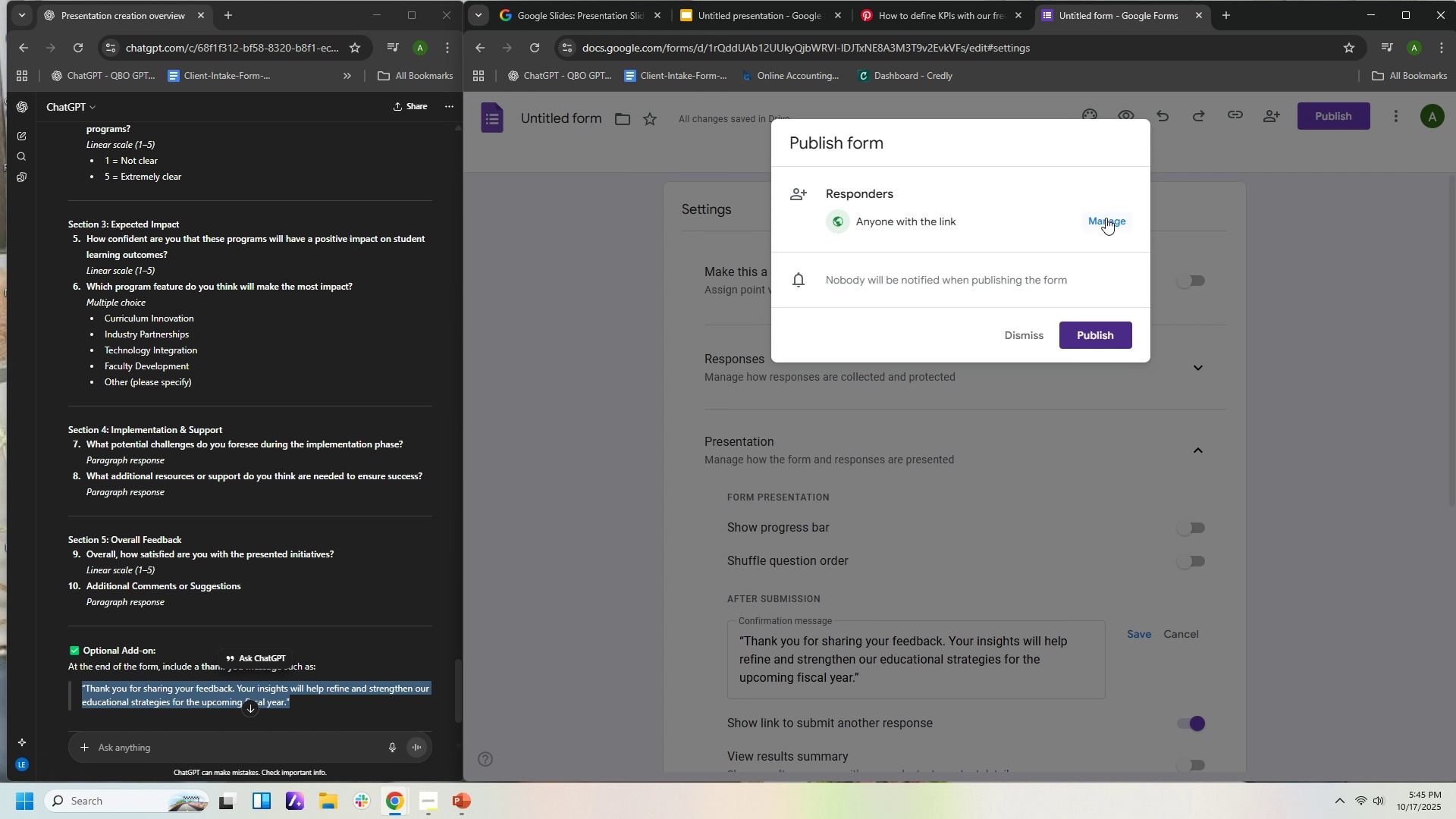 
left_click([1106, 218])